 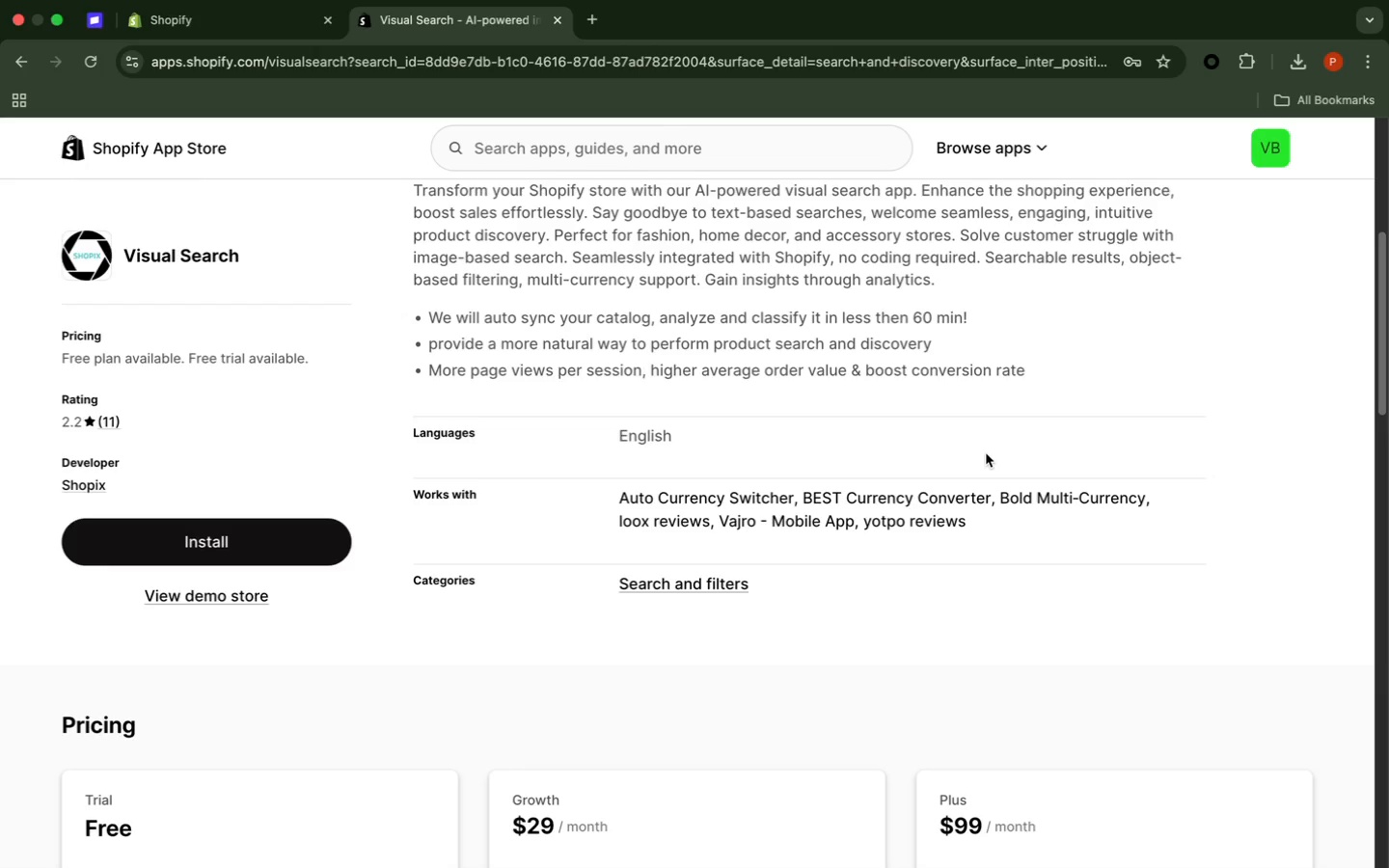 
scroll: coordinate [682, 492], scroll_direction: down, amount: 27.0
 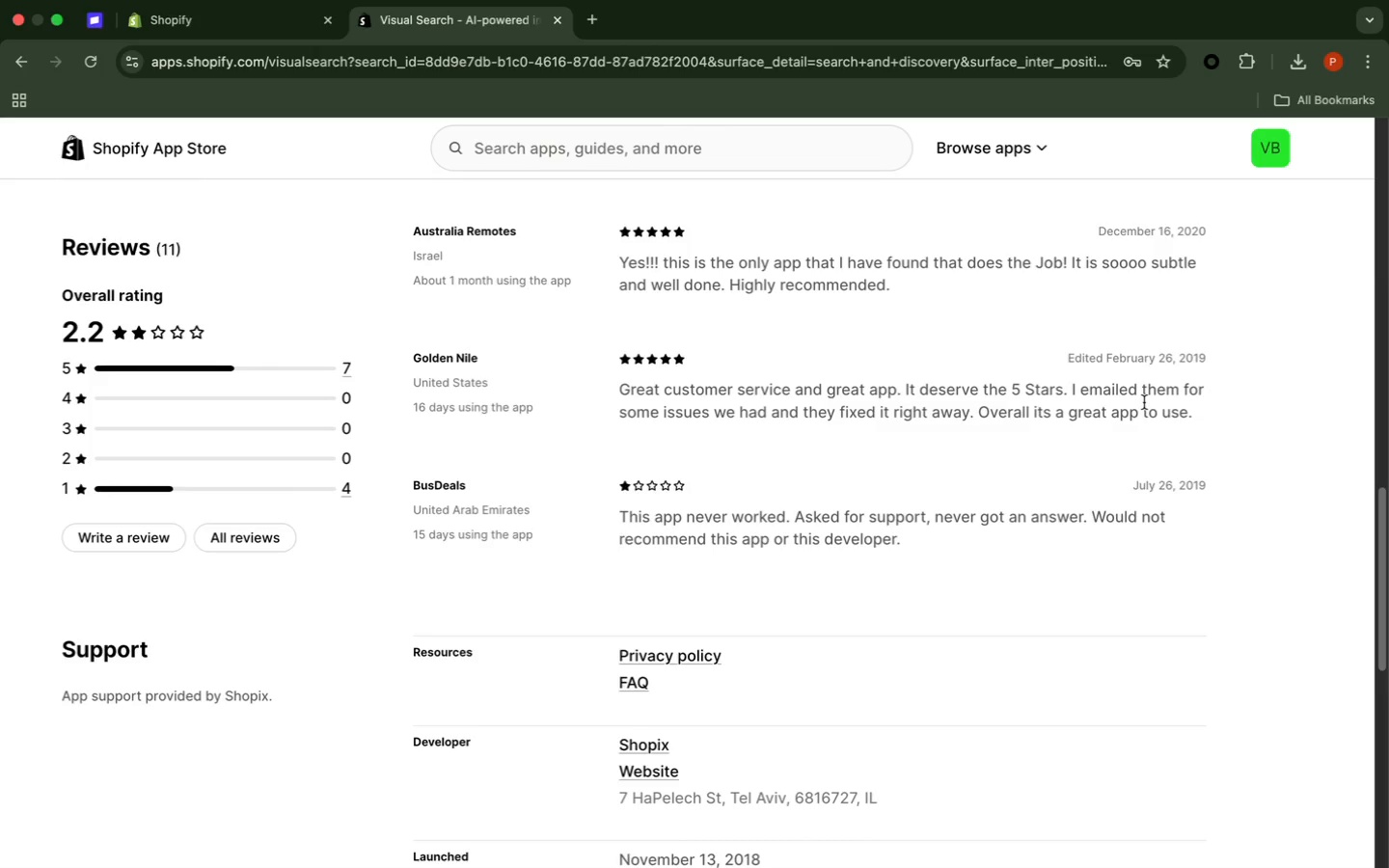 
wait(13.65)
 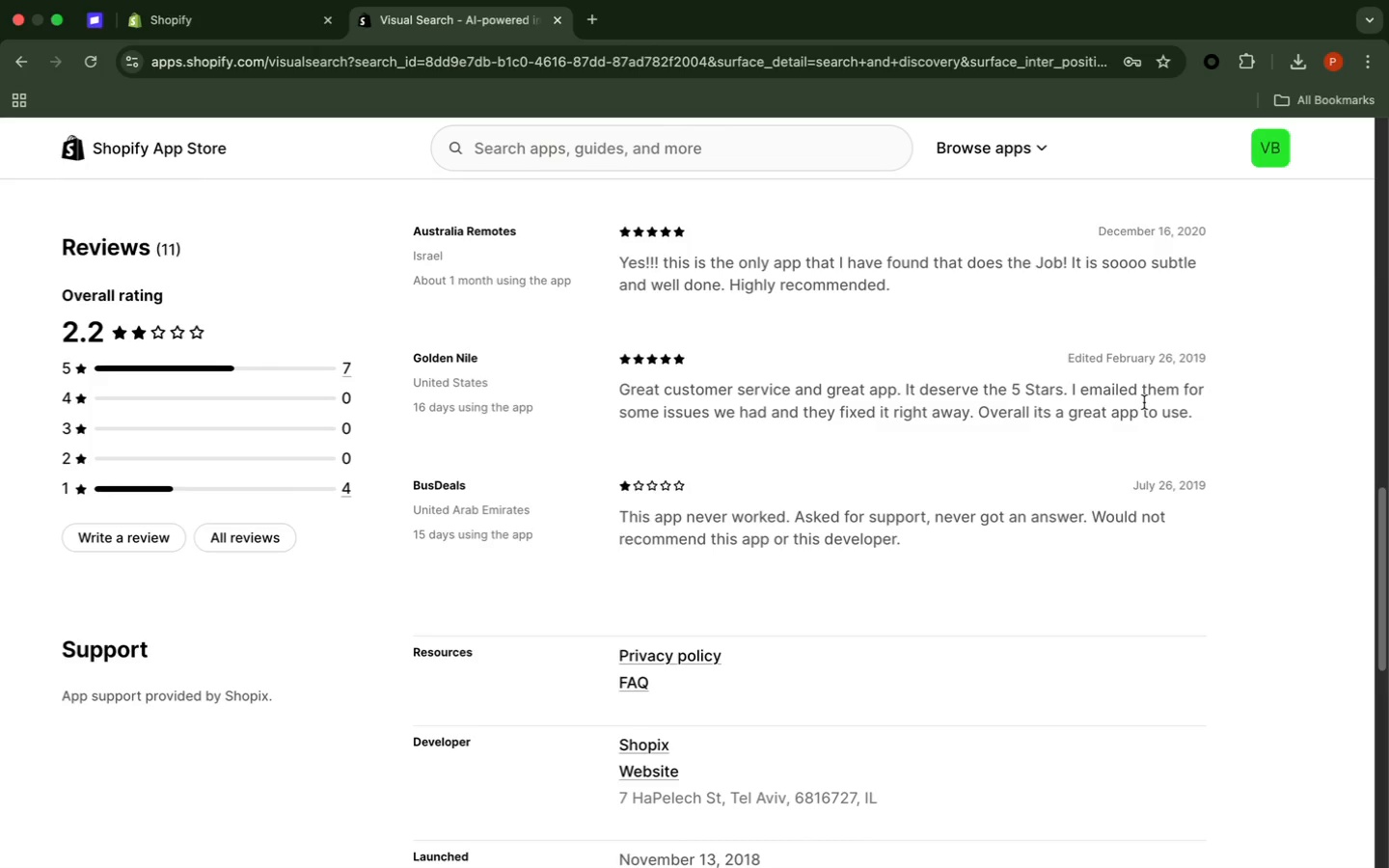 
scroll: coordinate [1316, 436], scroll_direction: down, amount: 12.0
 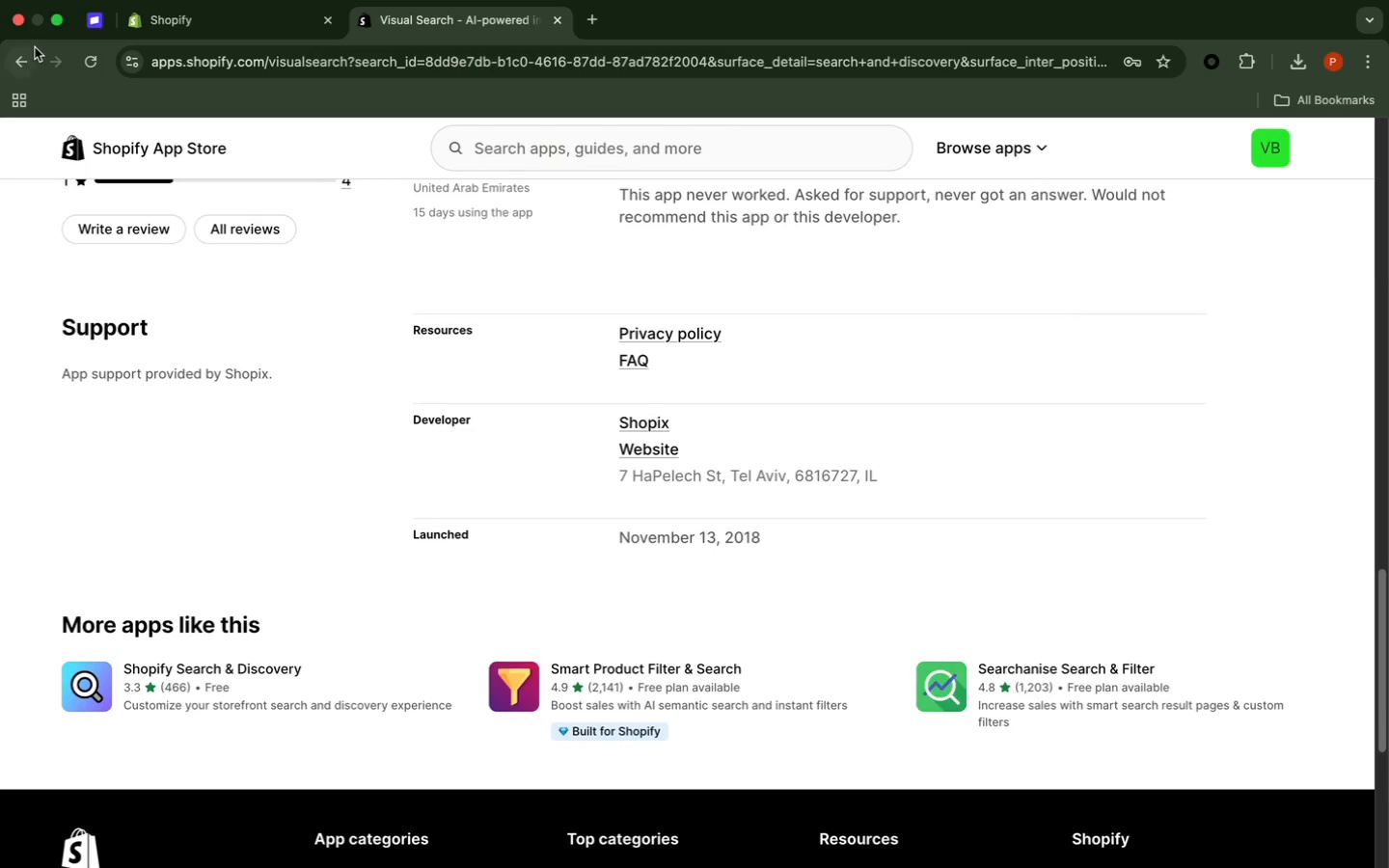 
left_click([25, 58])
 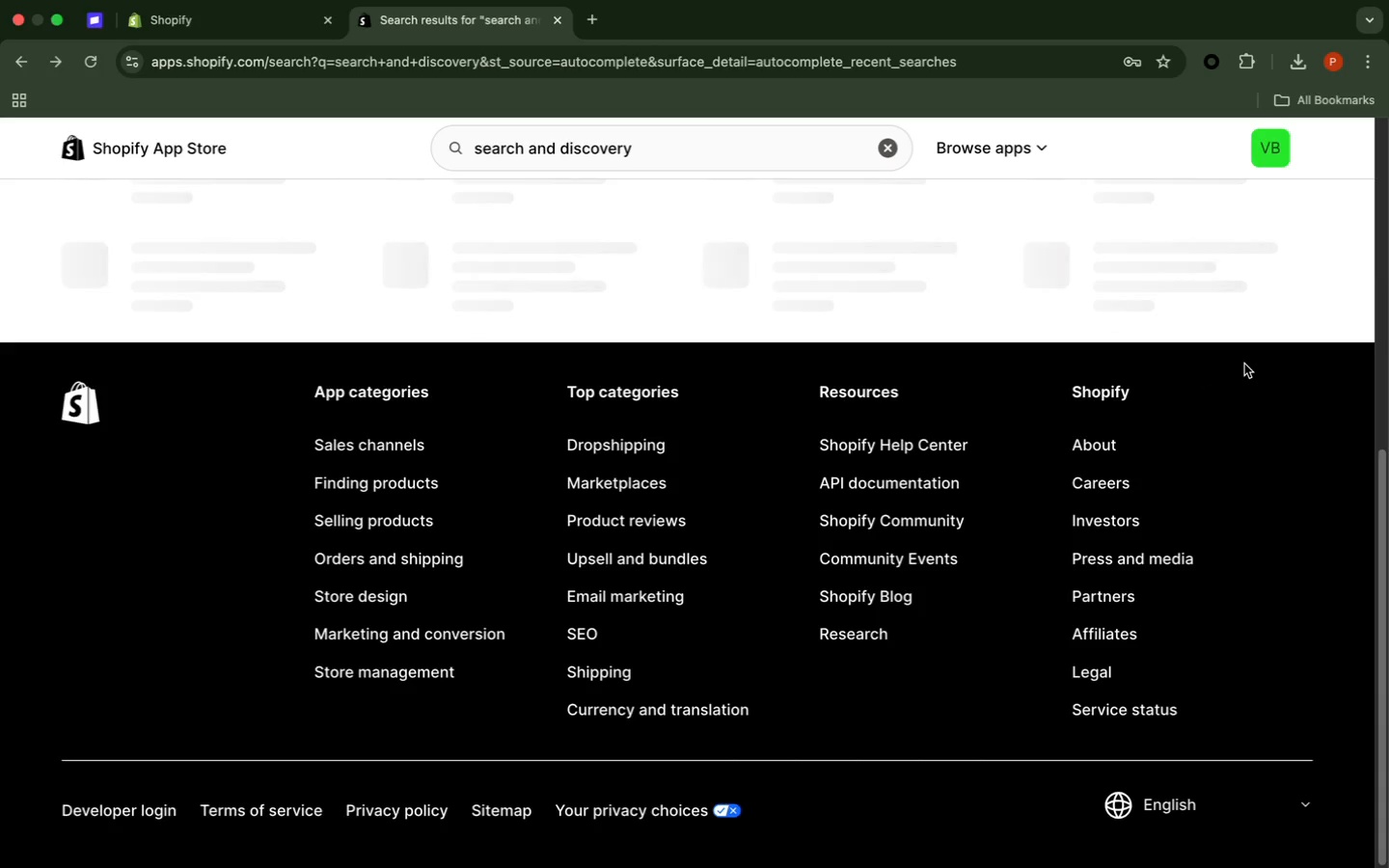 
wait(8.95)
 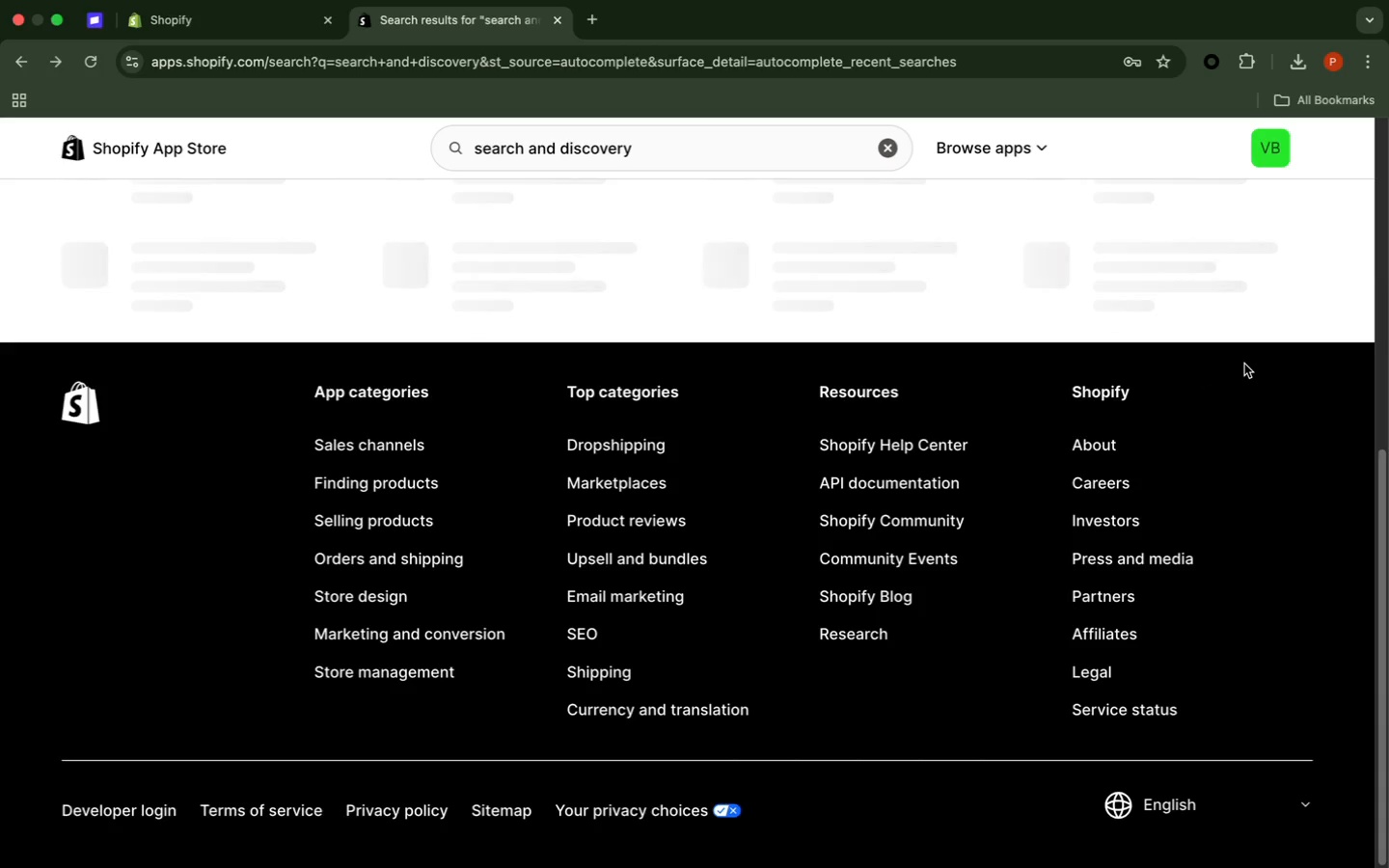 
scroll: coordinate [1334, 393], scroll_direction: down, amount: 16.0
 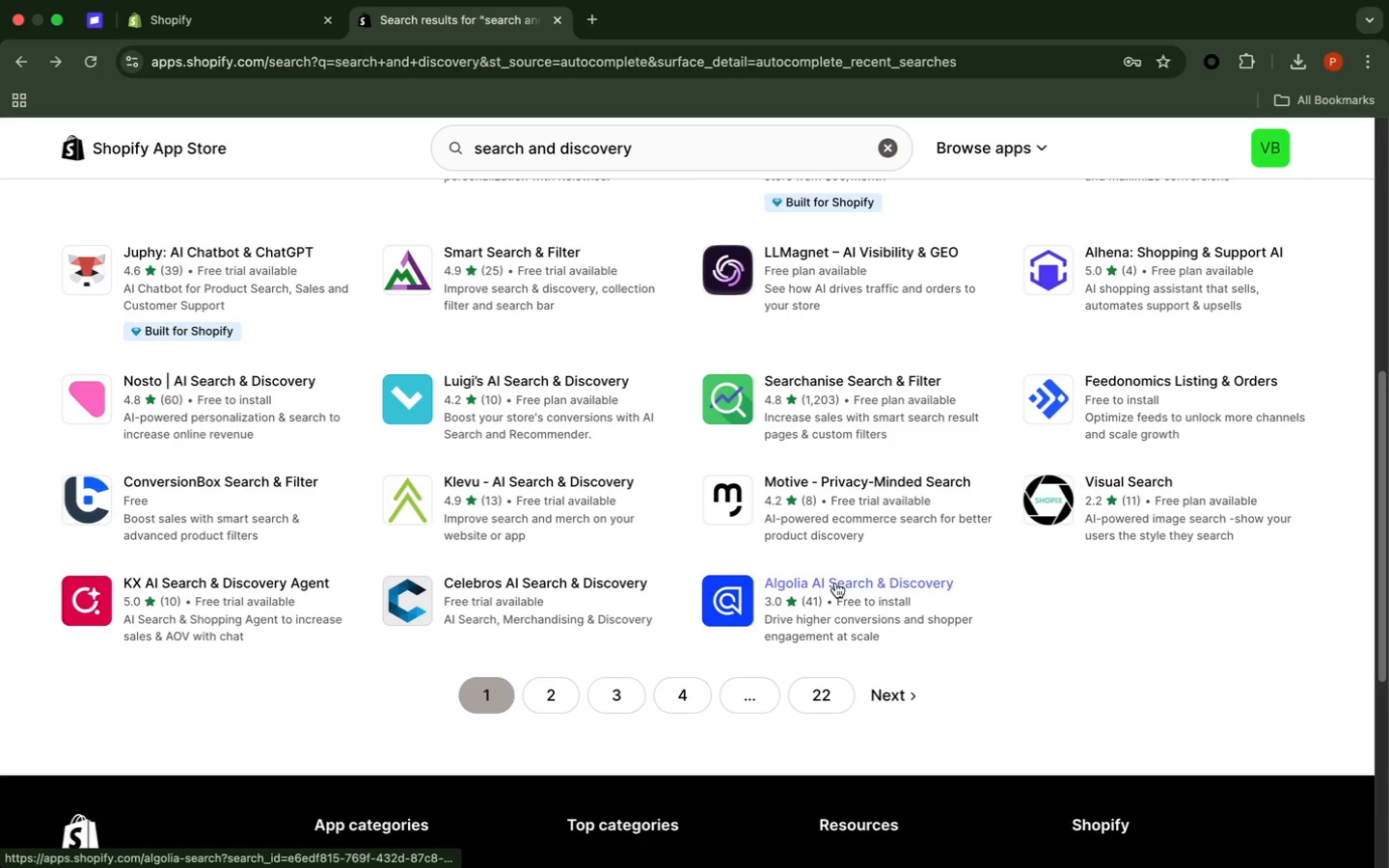 
left_click([835, 581])
 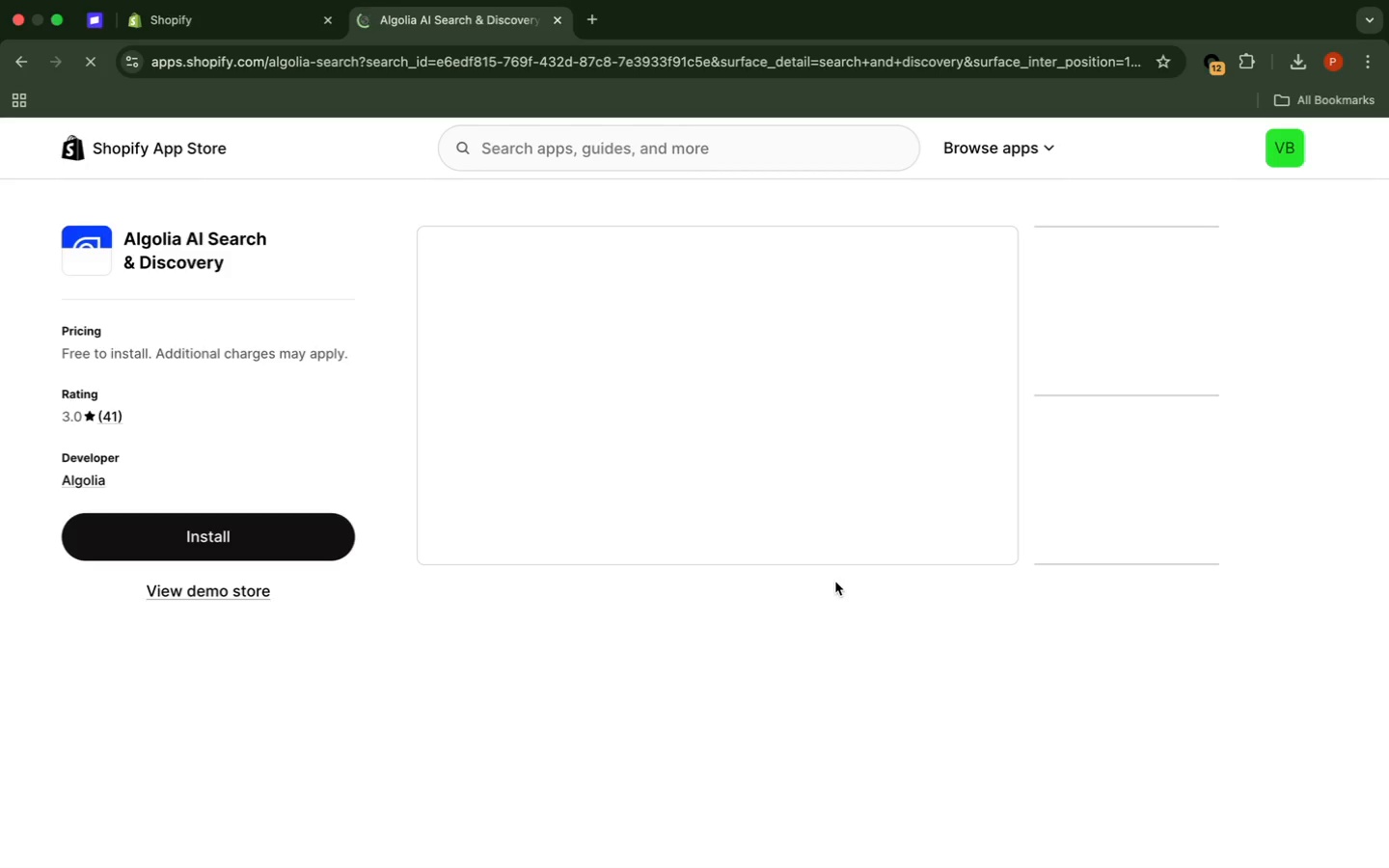 
wait(20.51)
 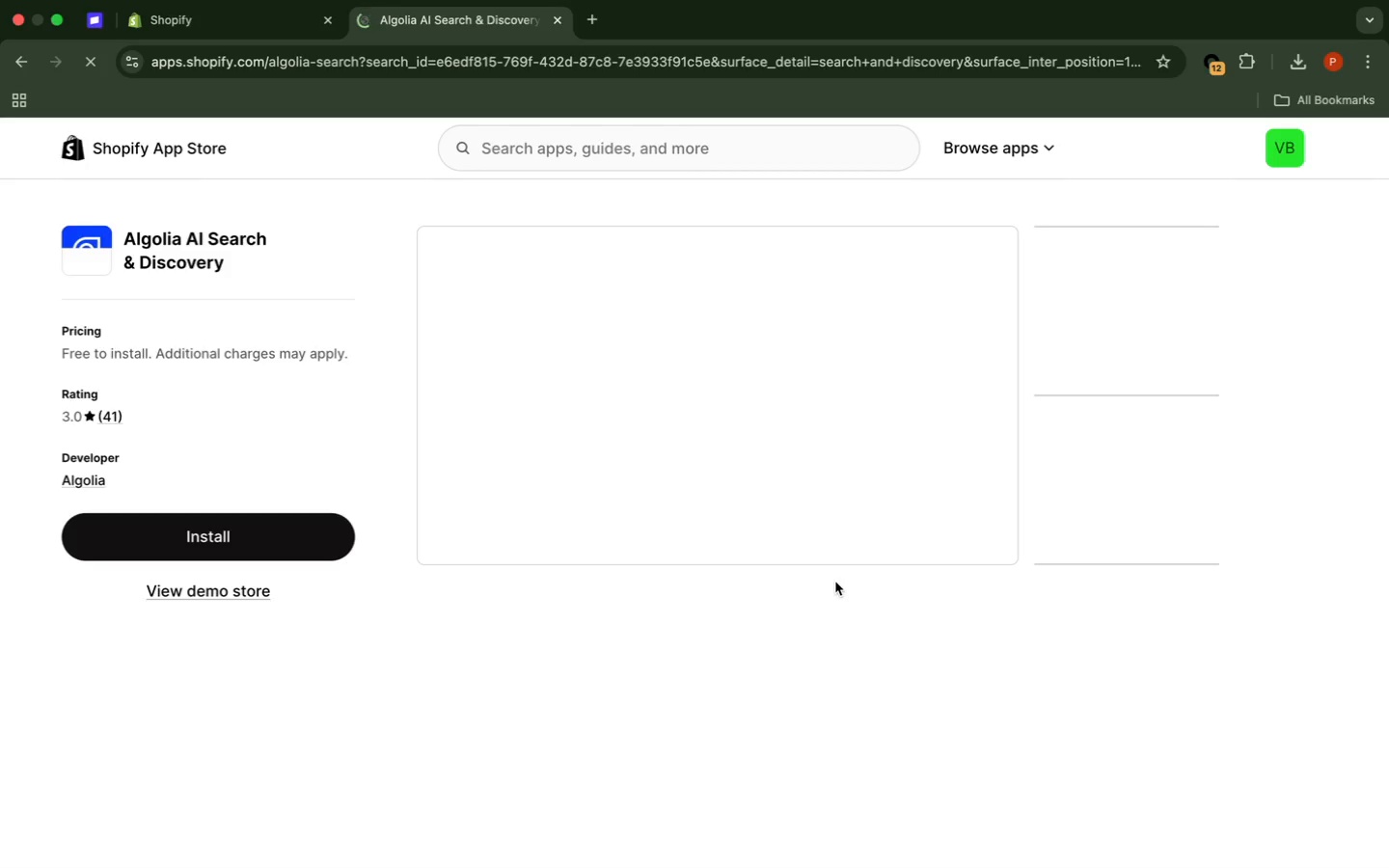 
left_click([1314, 413])
 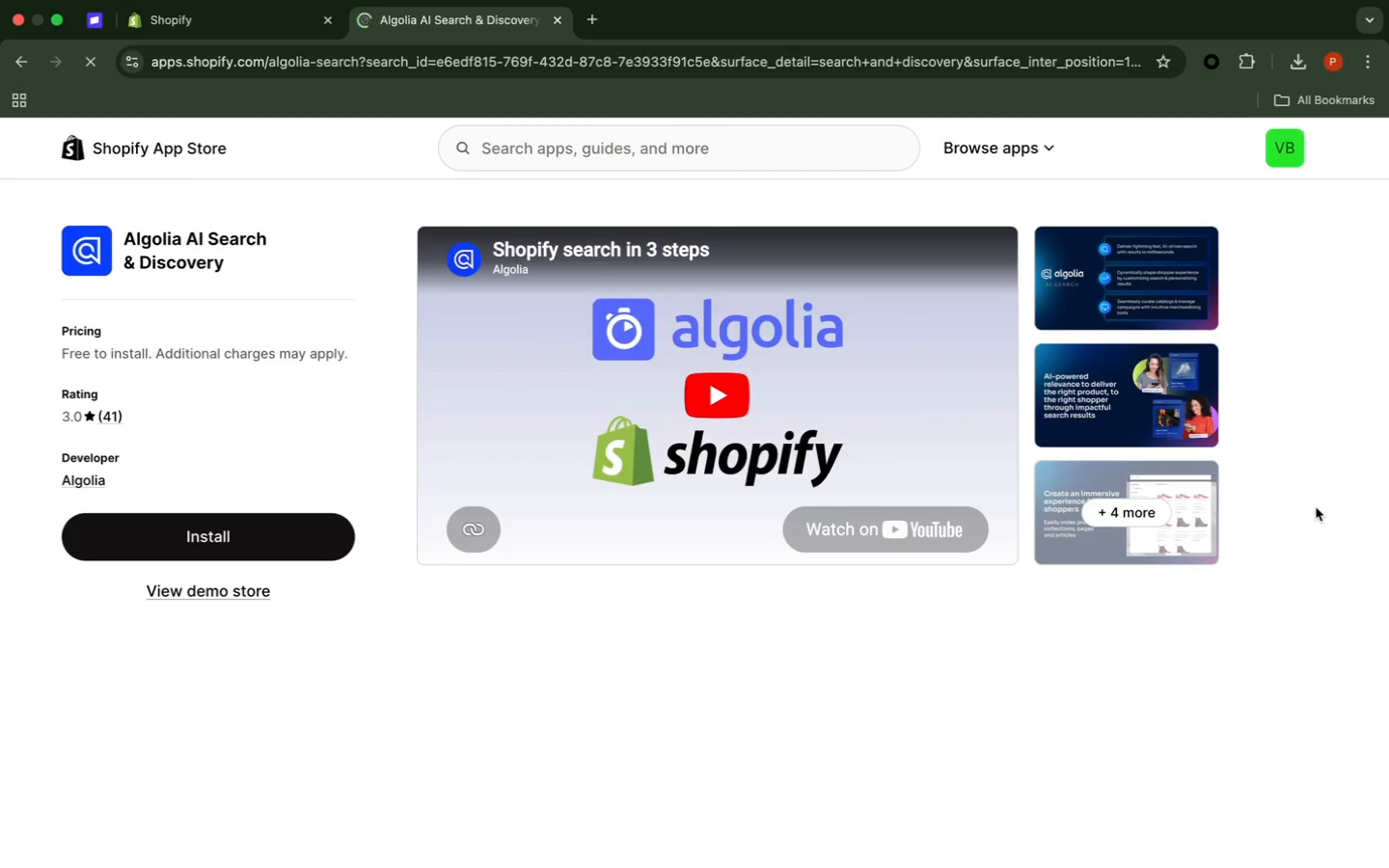 
wait(51.79)
 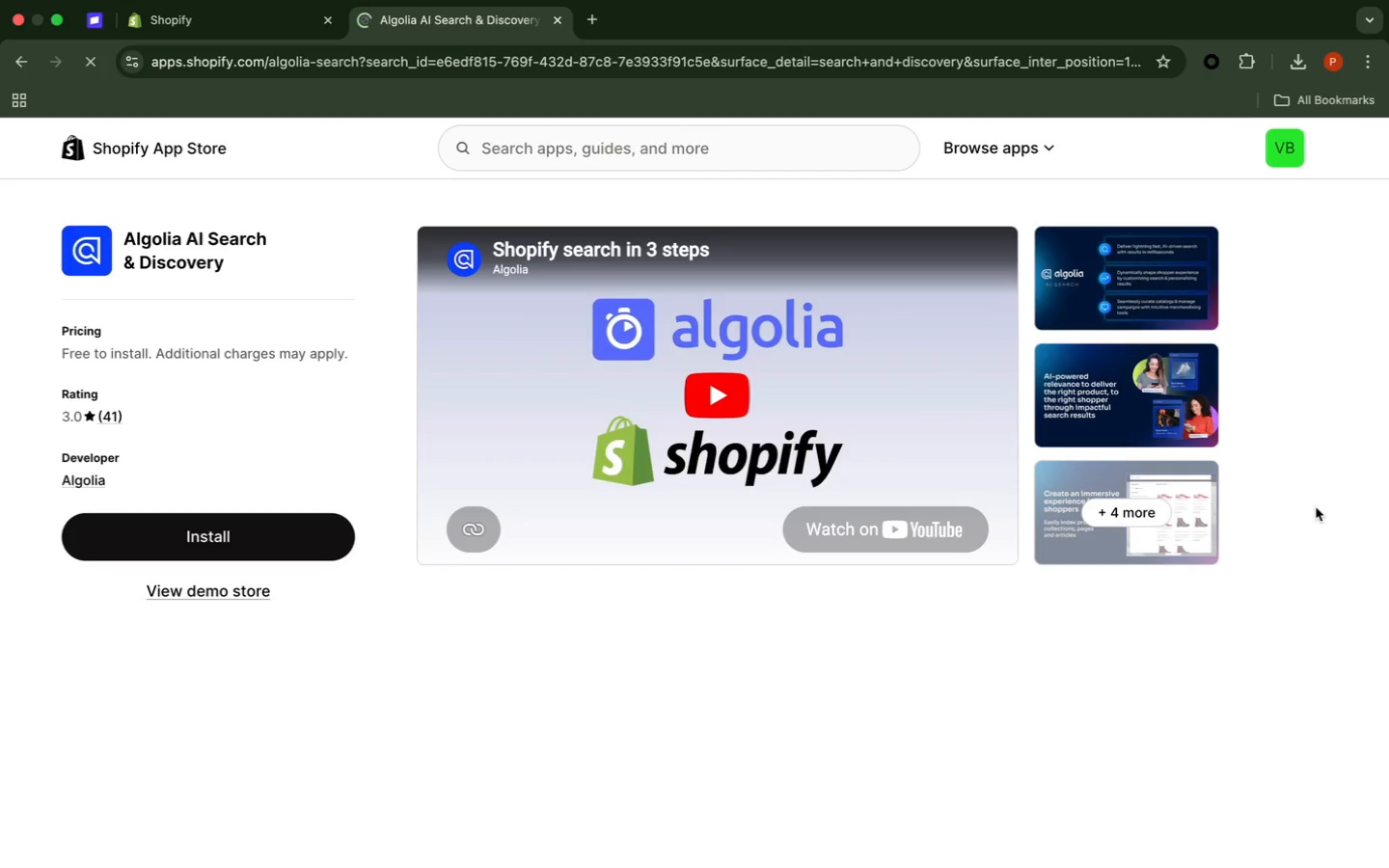 
scroll: coordinate [1315, 507], scroll_direction: down, amount: 22.0
 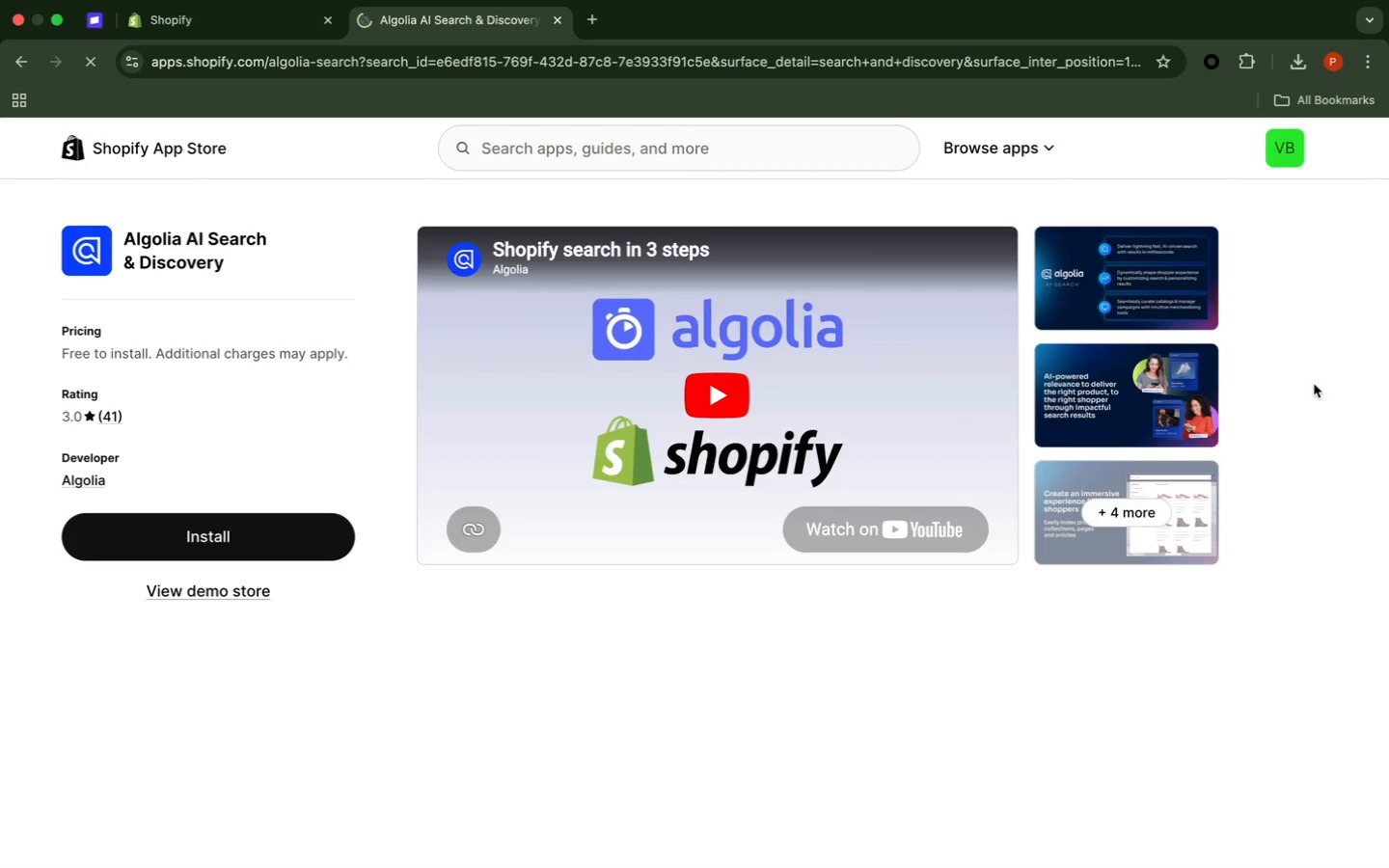 
left_click([1314, 384])
 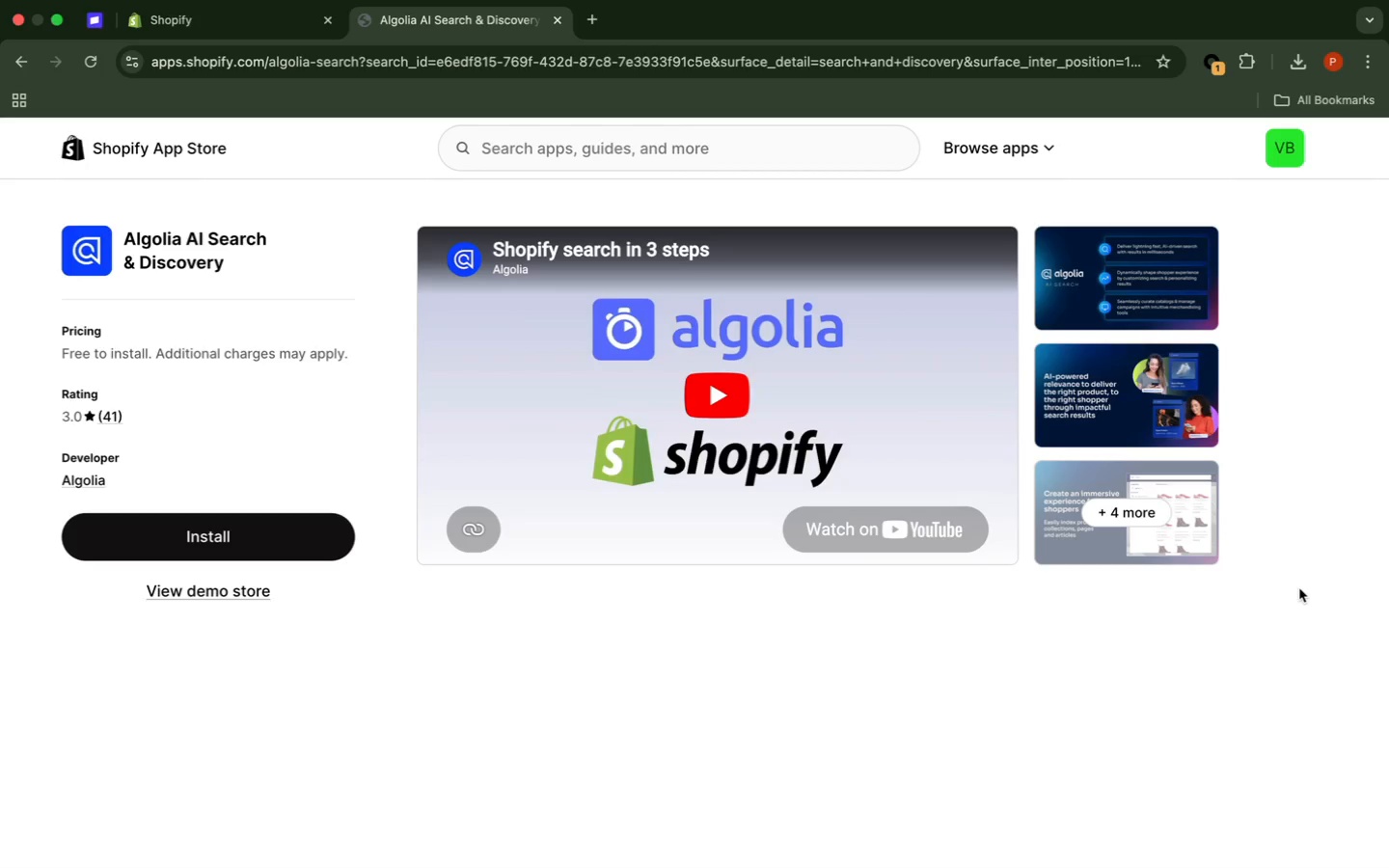 
wait(10.9)
 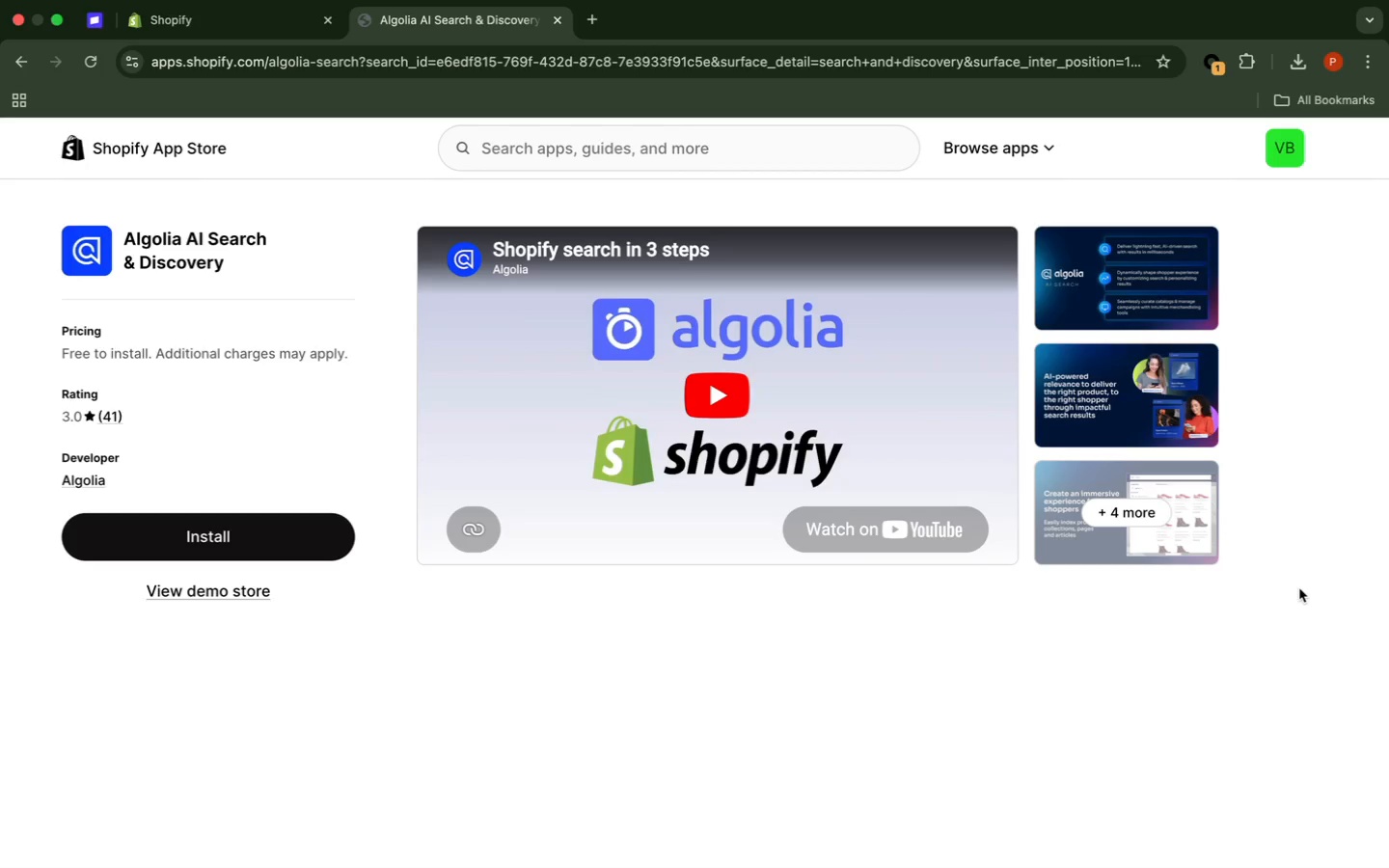 
left_click([1341, 320])
 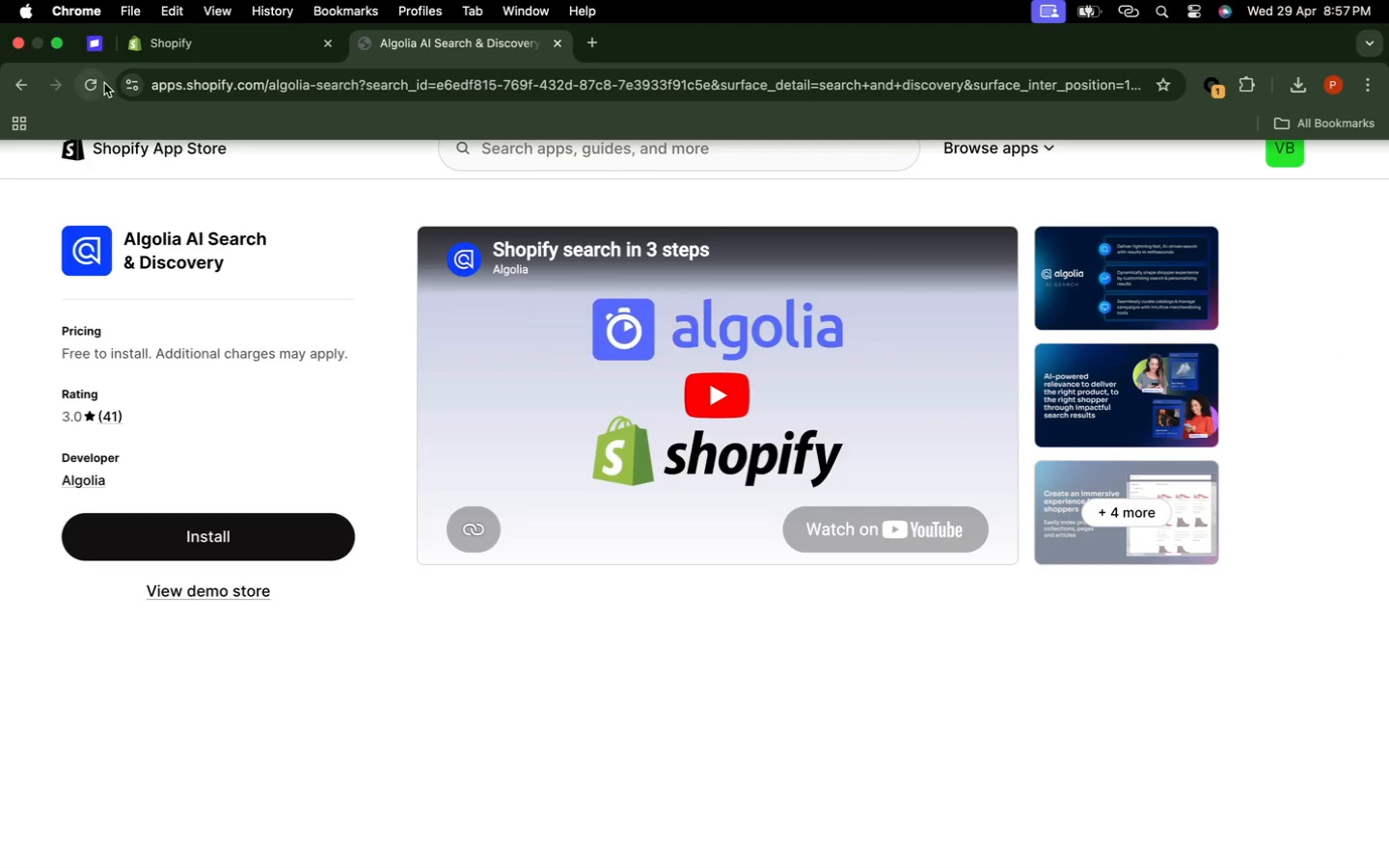 
left_click([99, 85])
 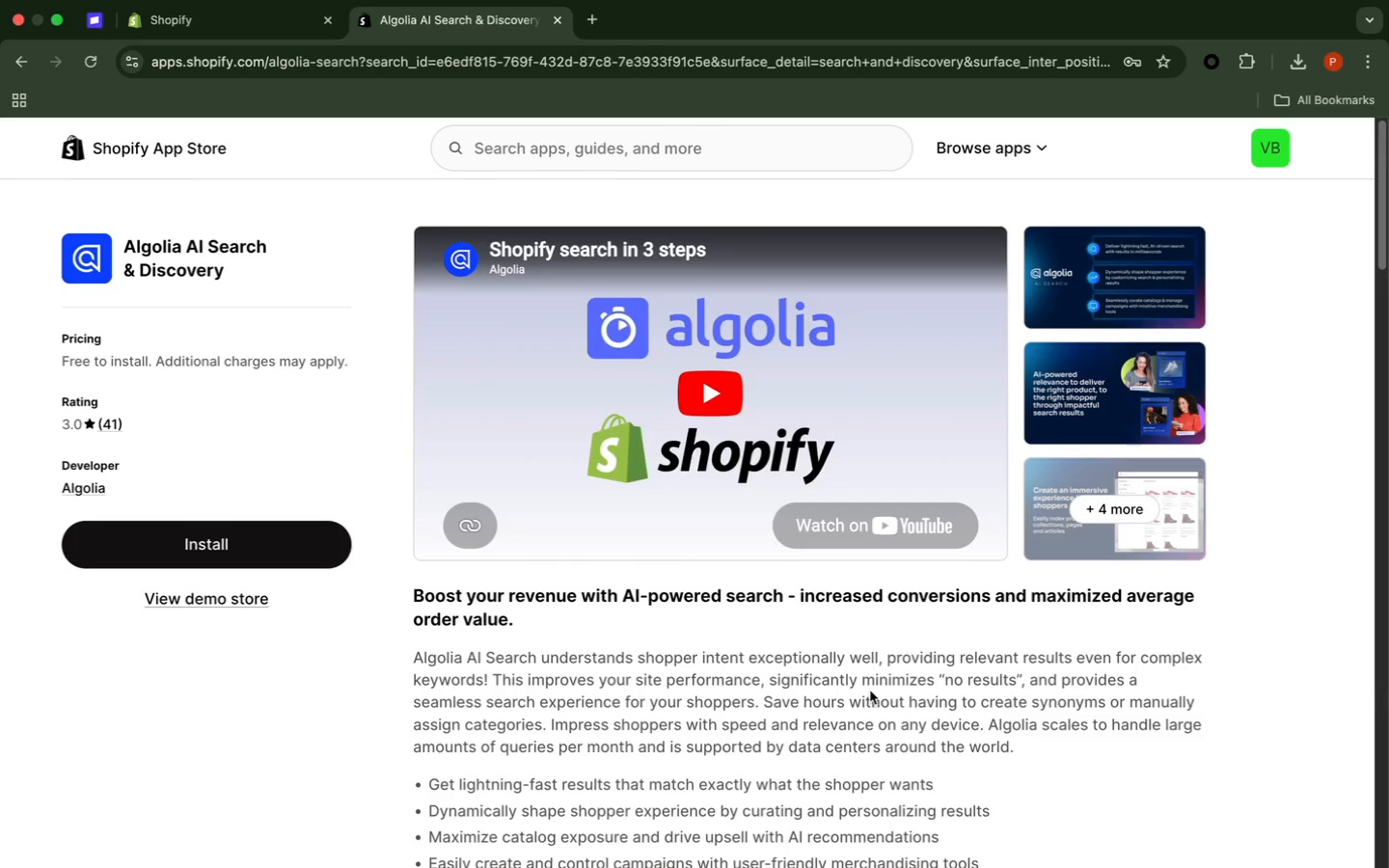 
wait(49.48)
 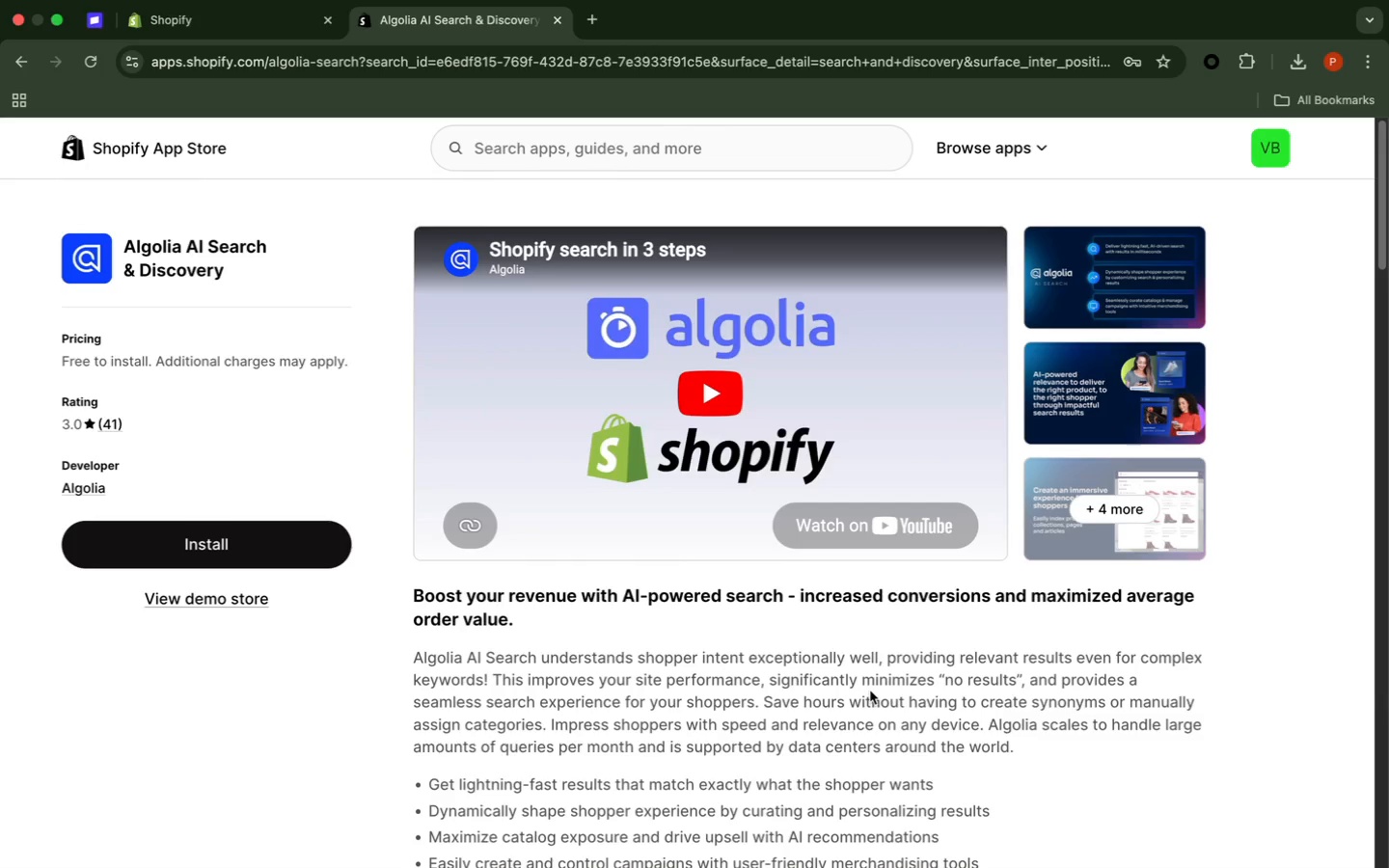 
scroll: coordinate [870, 691], scroll_direction: down, amount: 11.0
 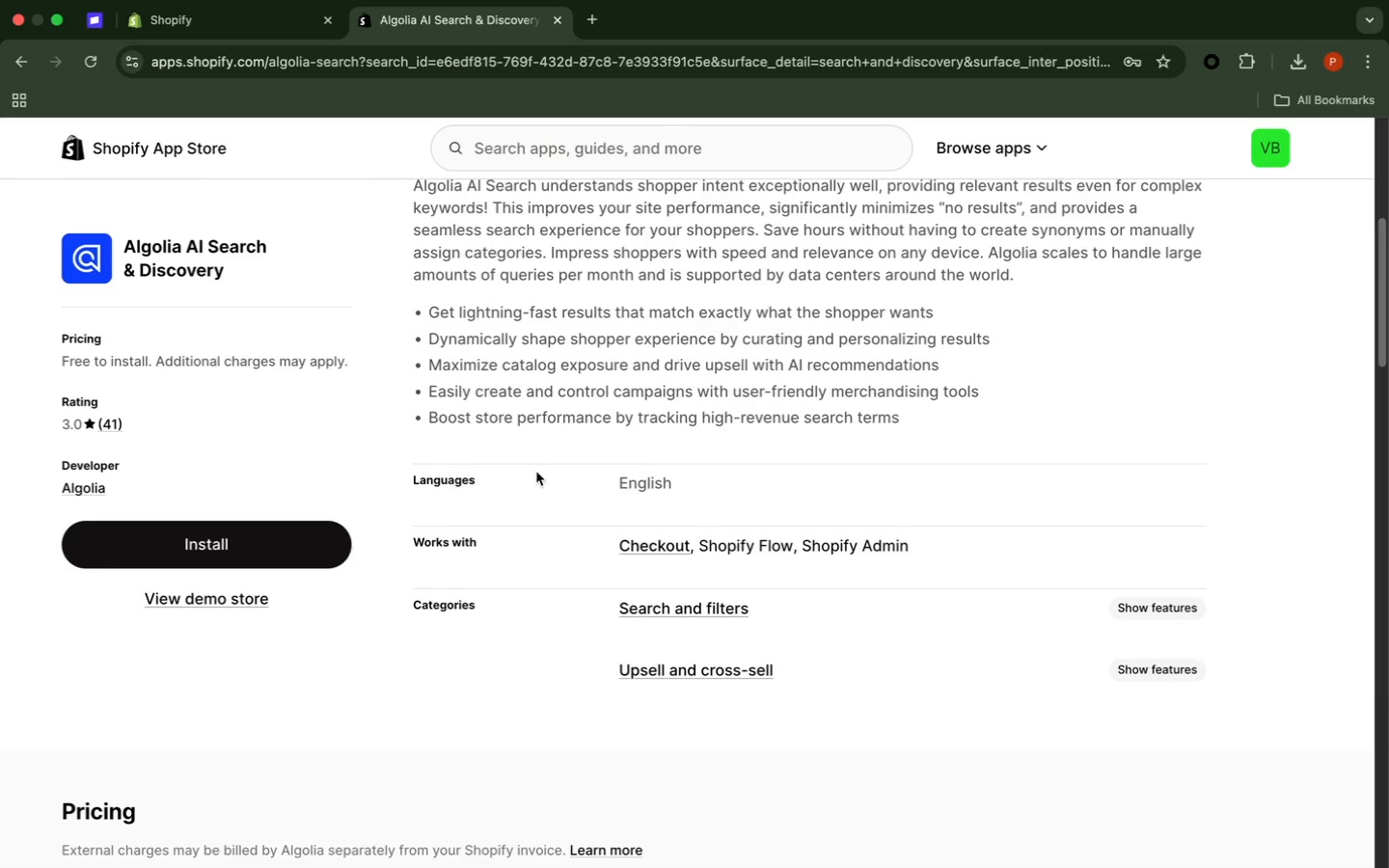 
wait(12.28)
 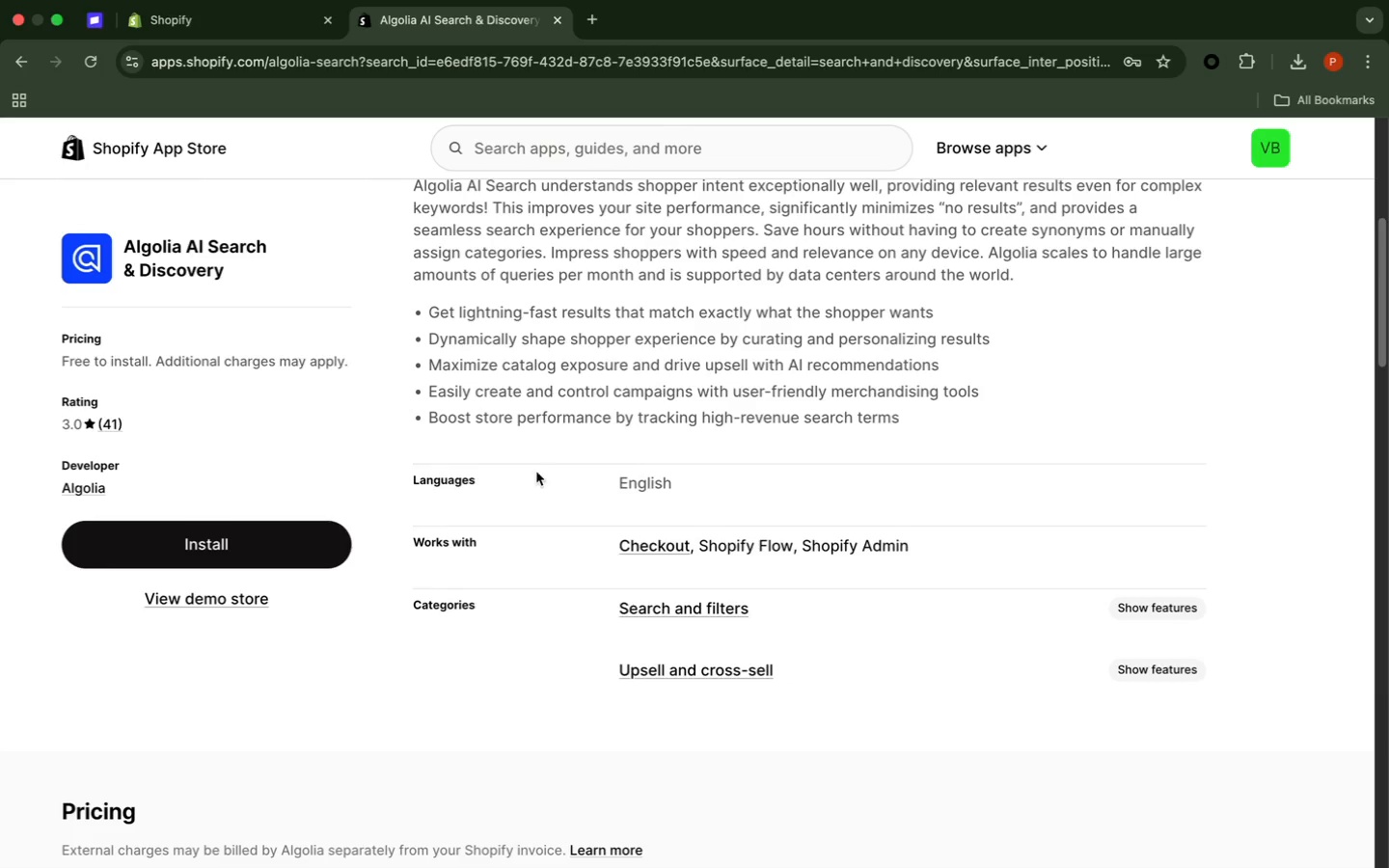 
scroll: coordinate [1000, 469], scroll_direction: down, amount: 25.0
 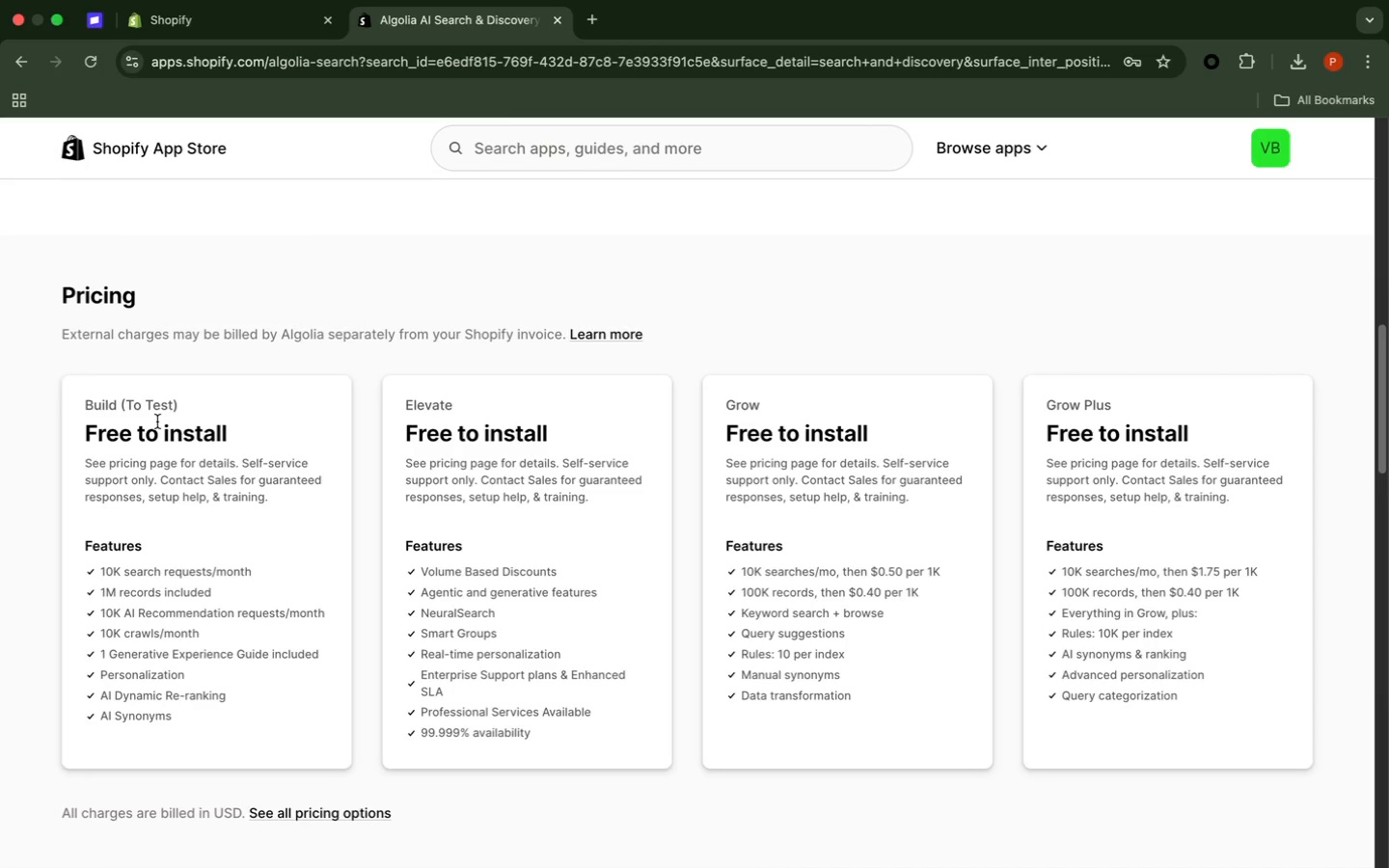 
wait(7.44)
 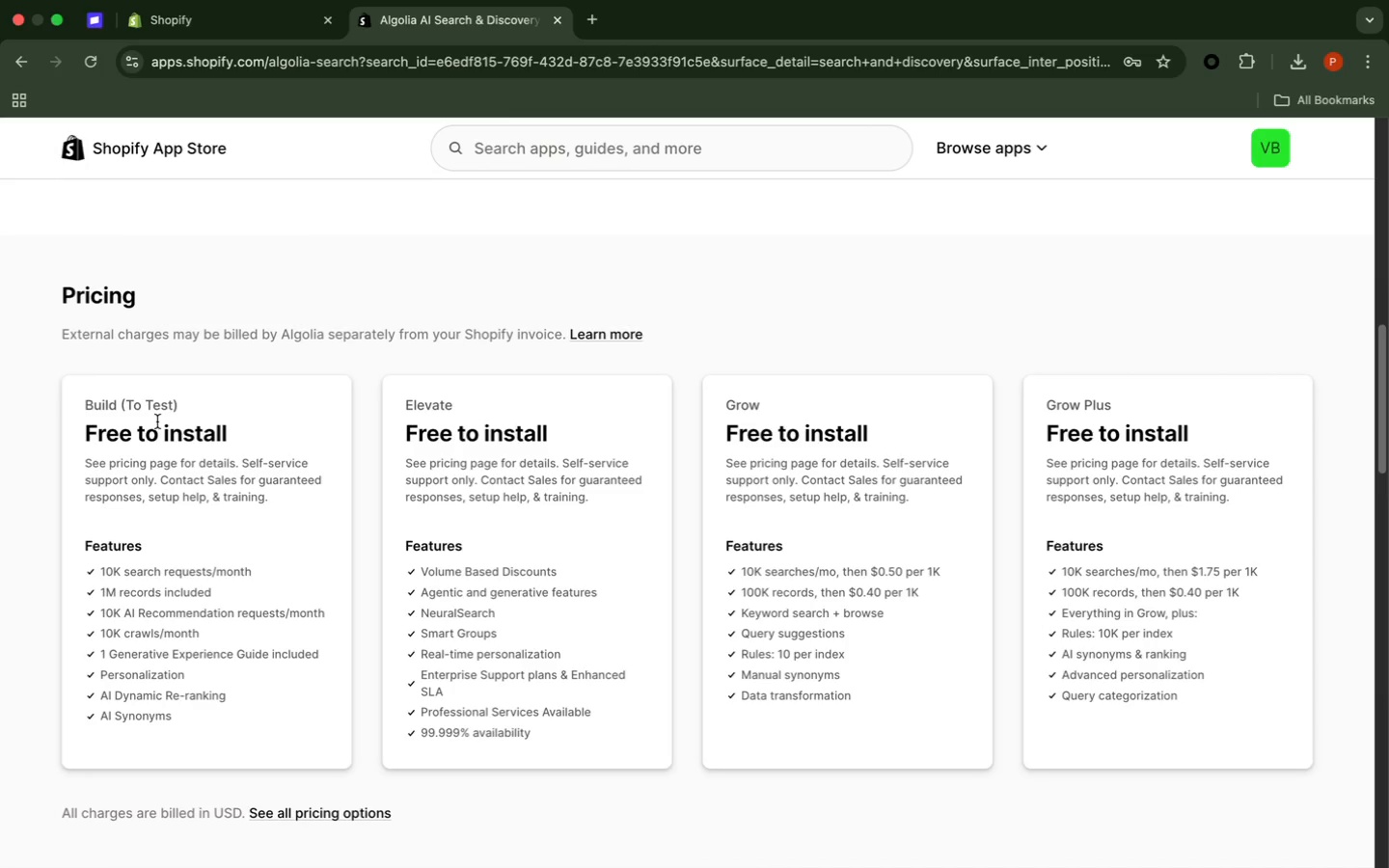 
scroll: coordinate [102, 389], scroll_direction: down, amount: 5.0
 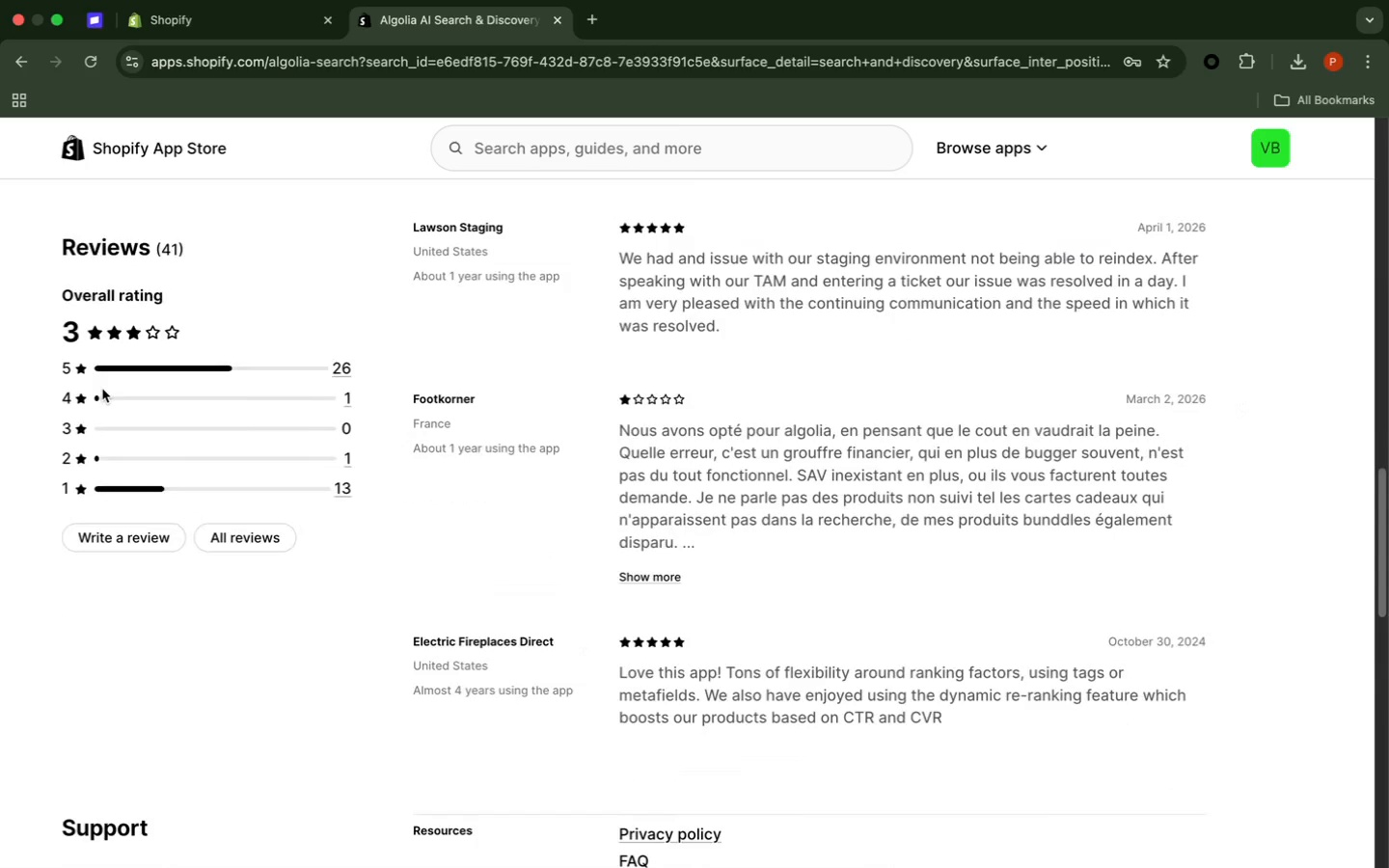 
scroll: coordinate [102, 390], scroll_direction: up, amount: 5.0
 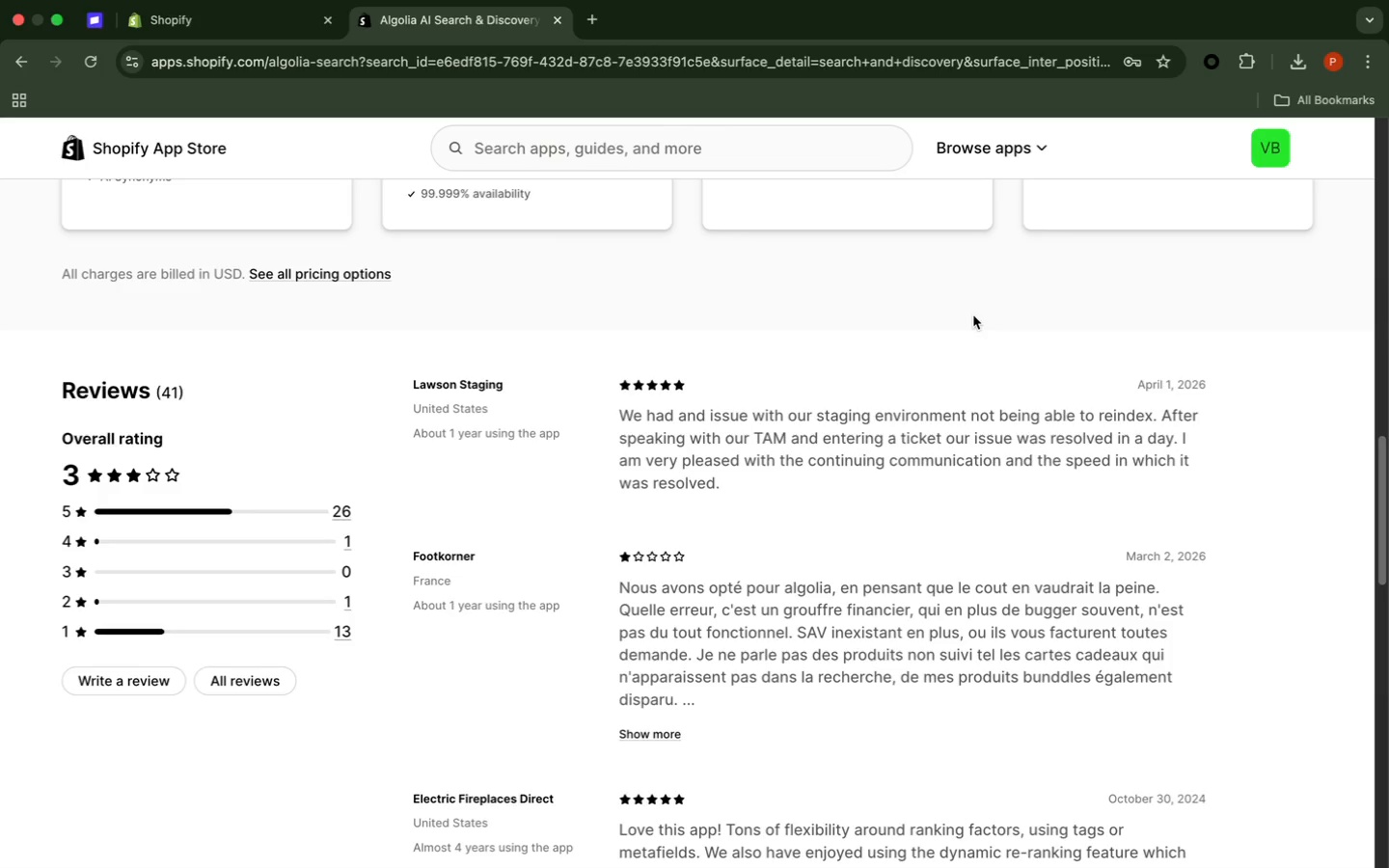 
wait(14.58)
 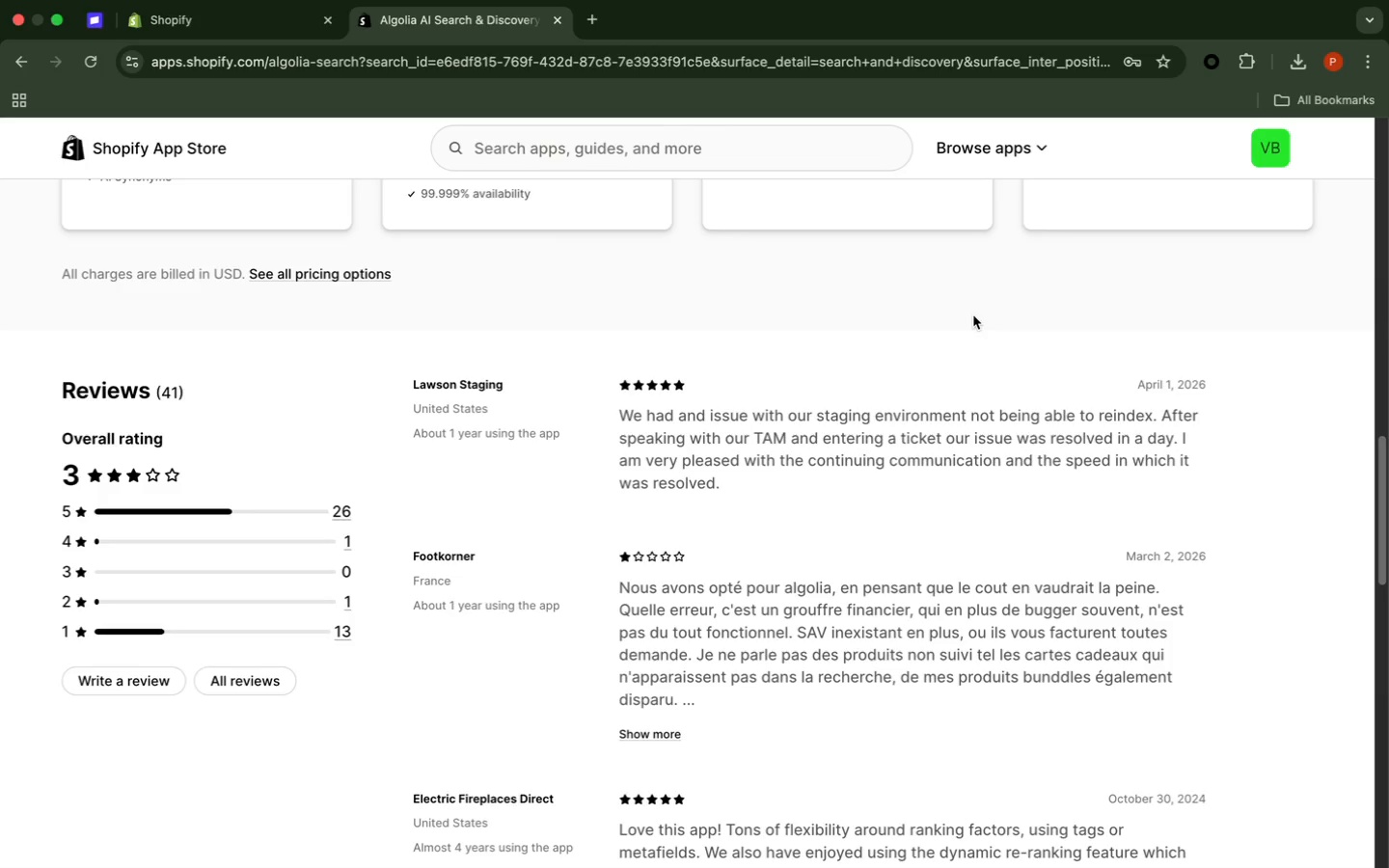 
scroll: coordinate [973, 314], scroll_direction: down, amount: 16.0
 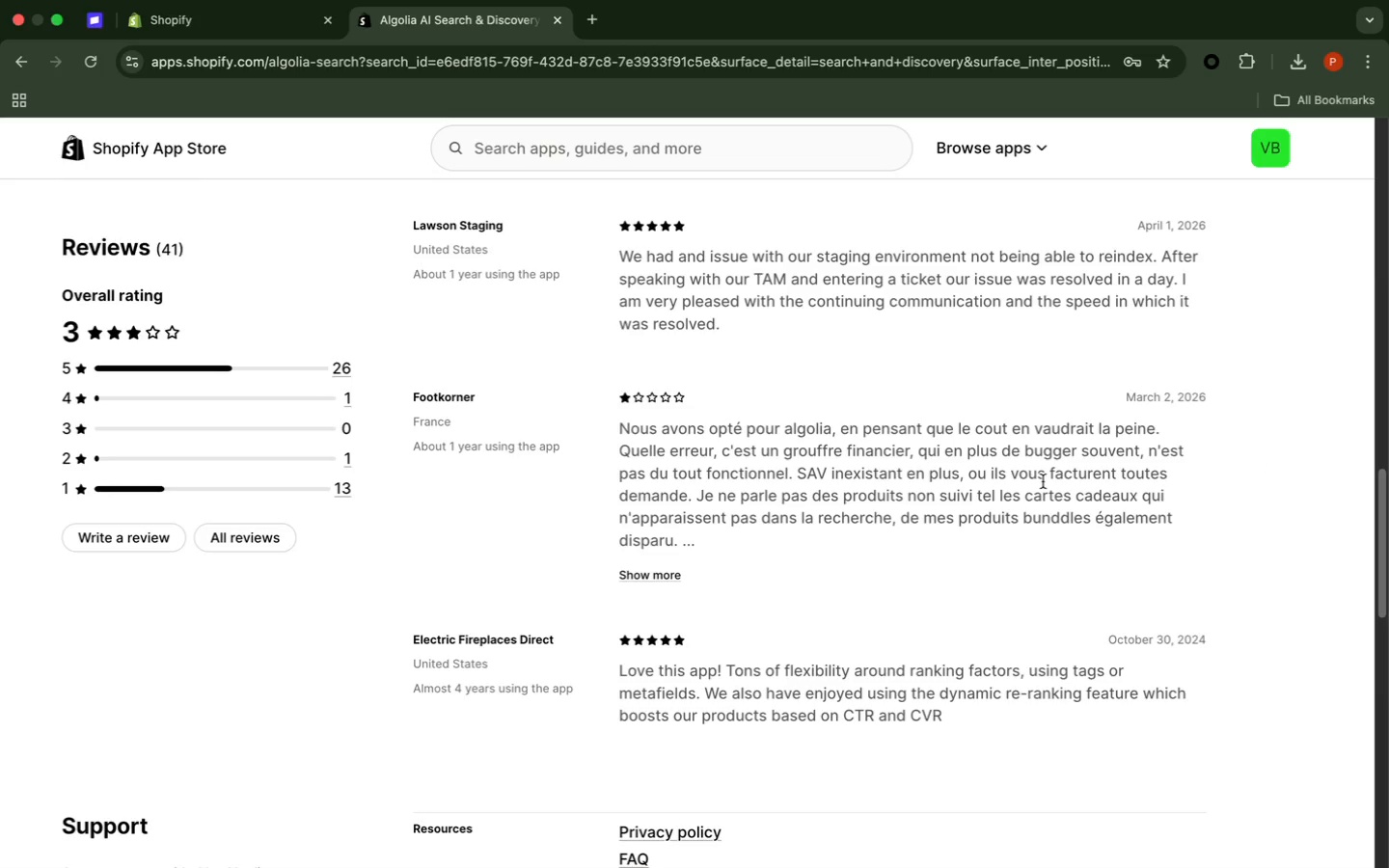 
wait(14.94)
 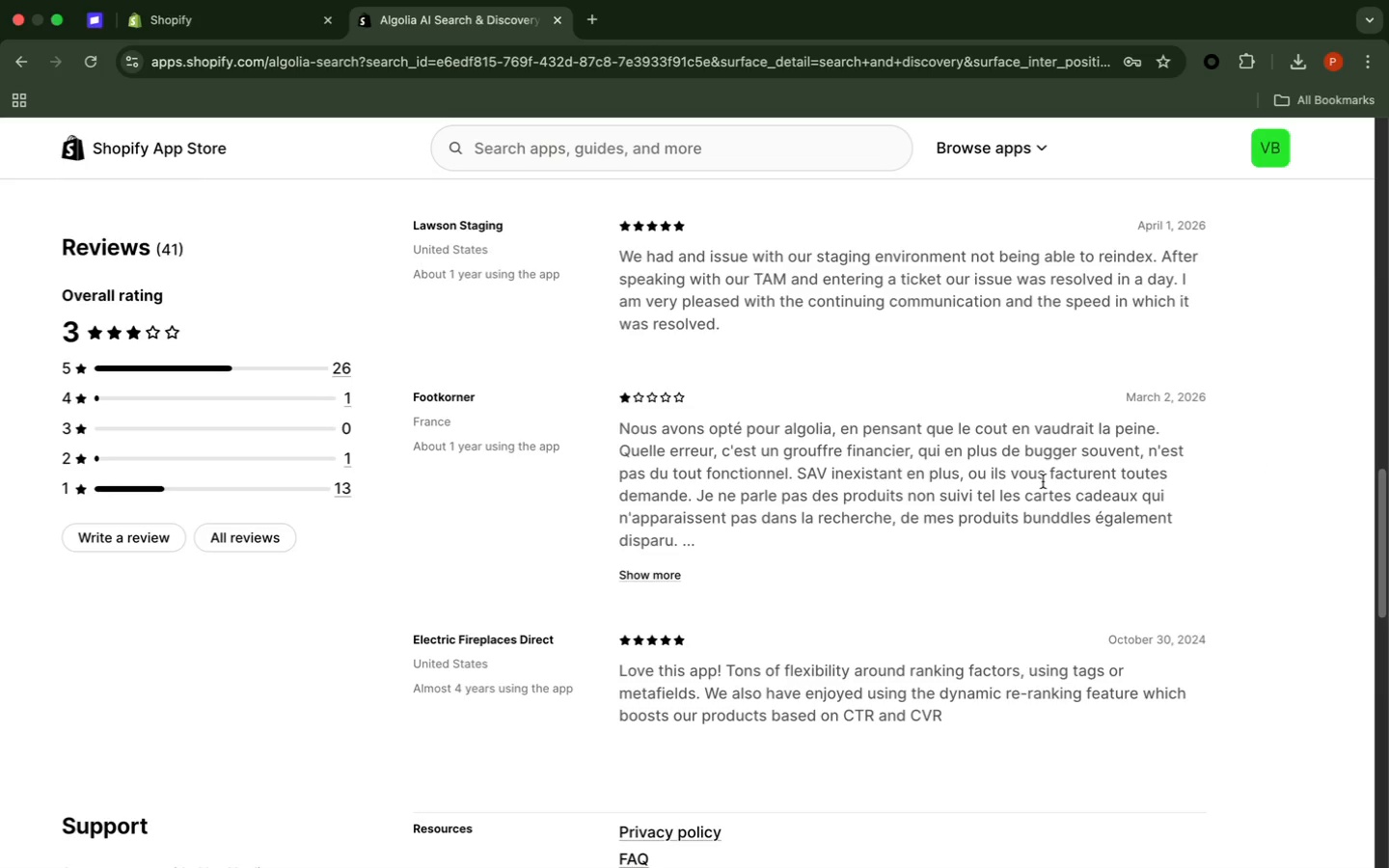 
scroll: coordinate [1036, 479], scroll_direction: down, amount: 21.0
 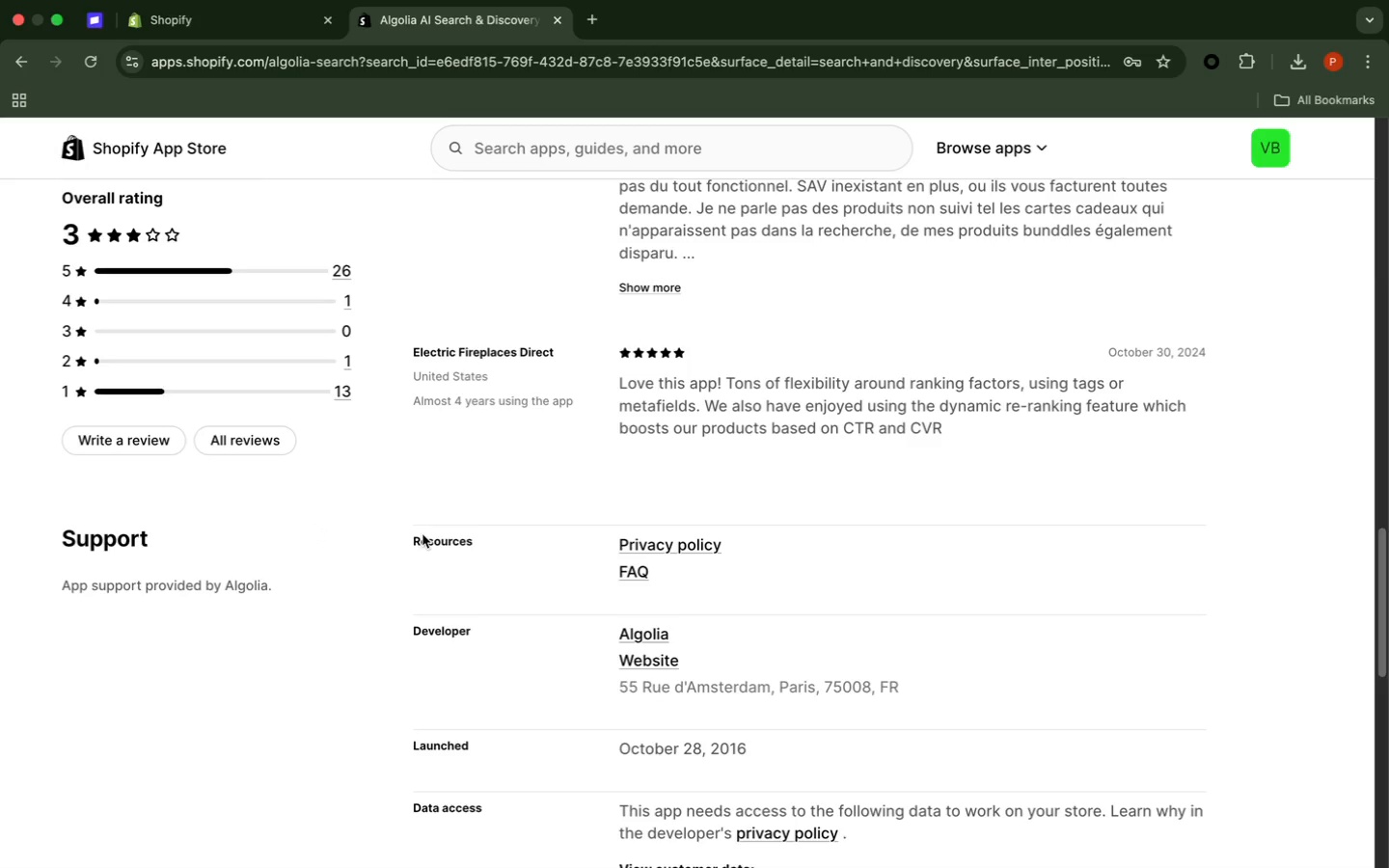 
wait(7.27)
 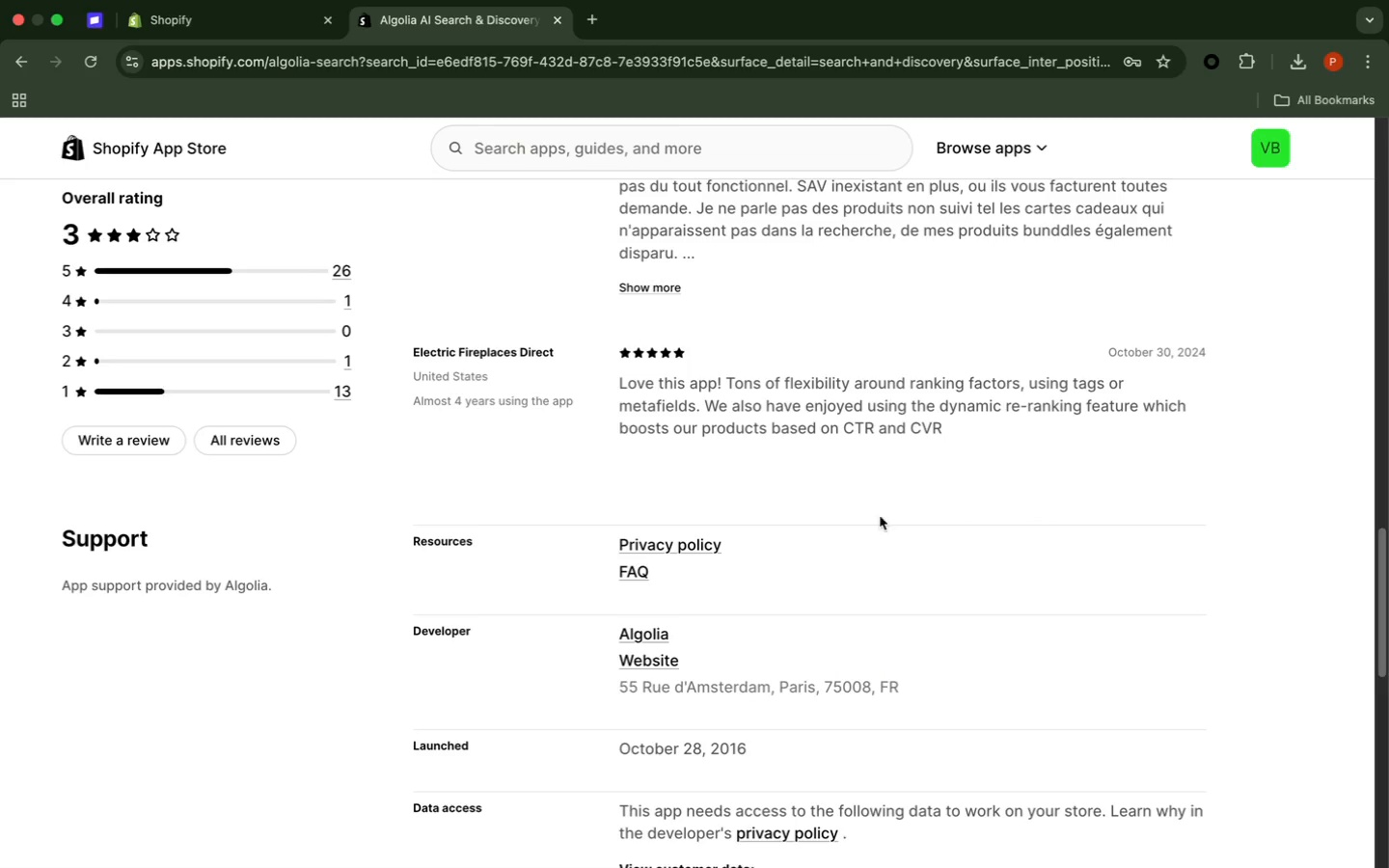 
scroll: coordinate [875, 636], scroll_direction: down, amount: 41.0
 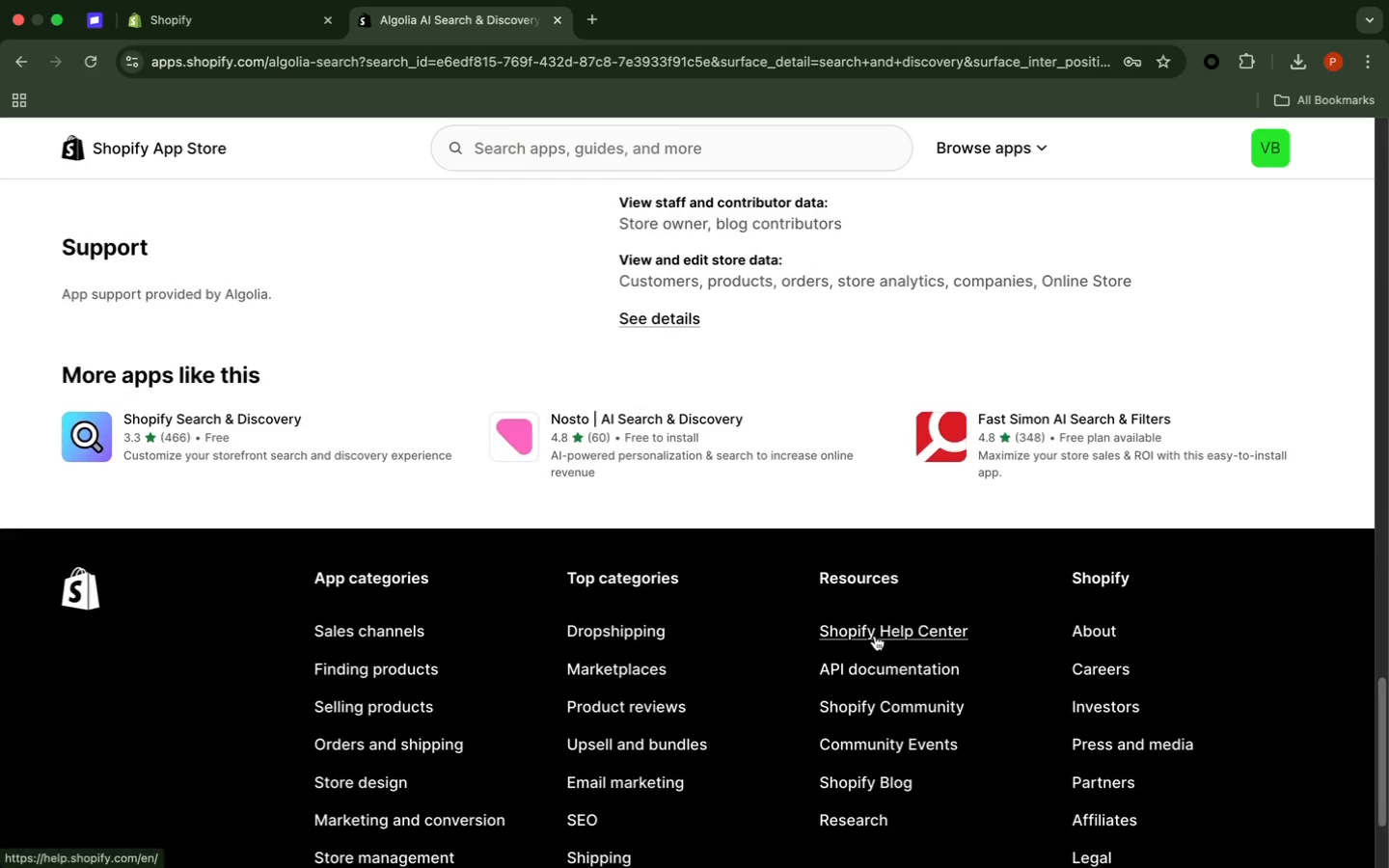 
scroll: coordinate [875, 636], scroll_direction: up, amount: 4.0
 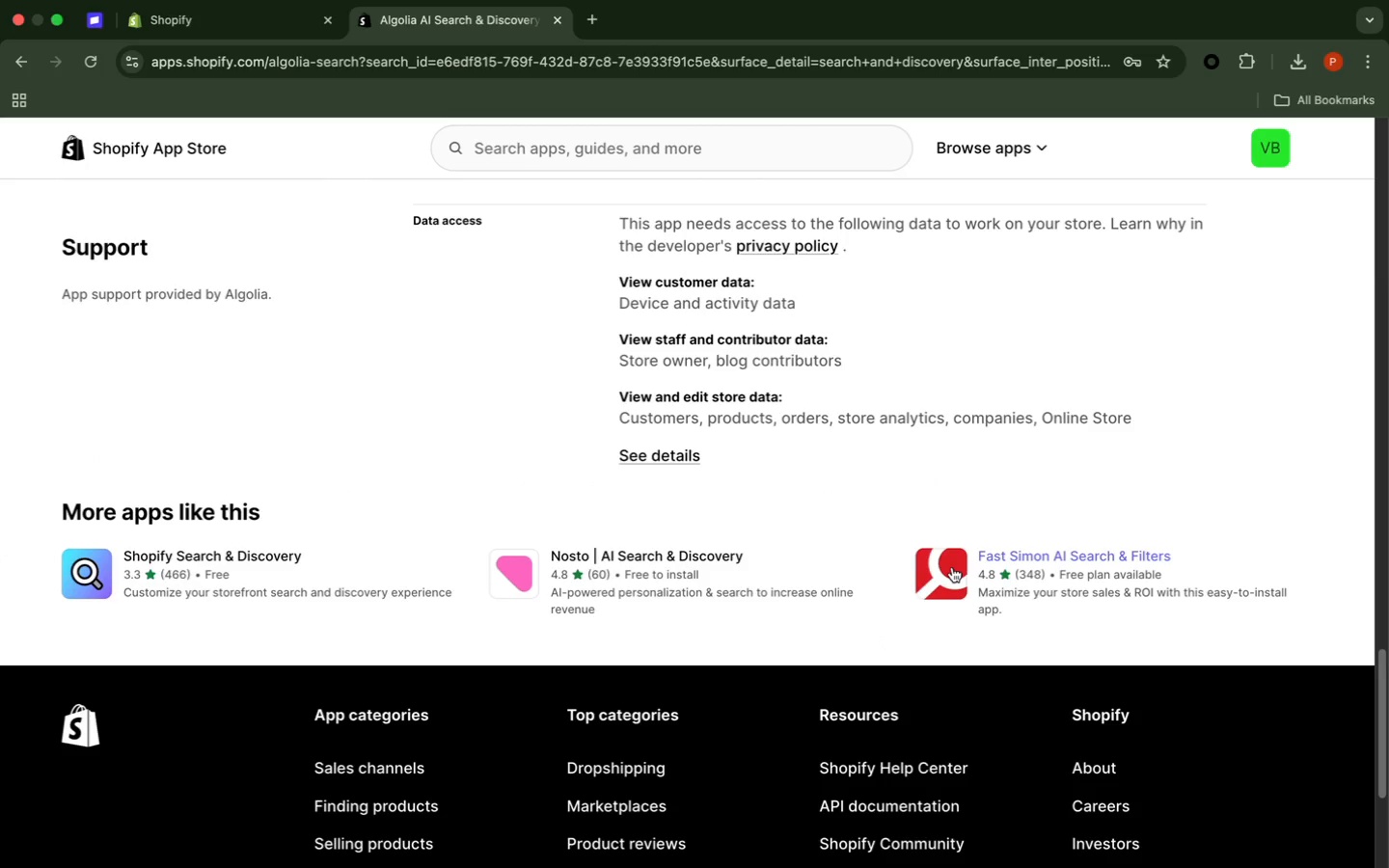 
scroll: coordinate [952, 567], scroll_direction: down, amount: 20.0
 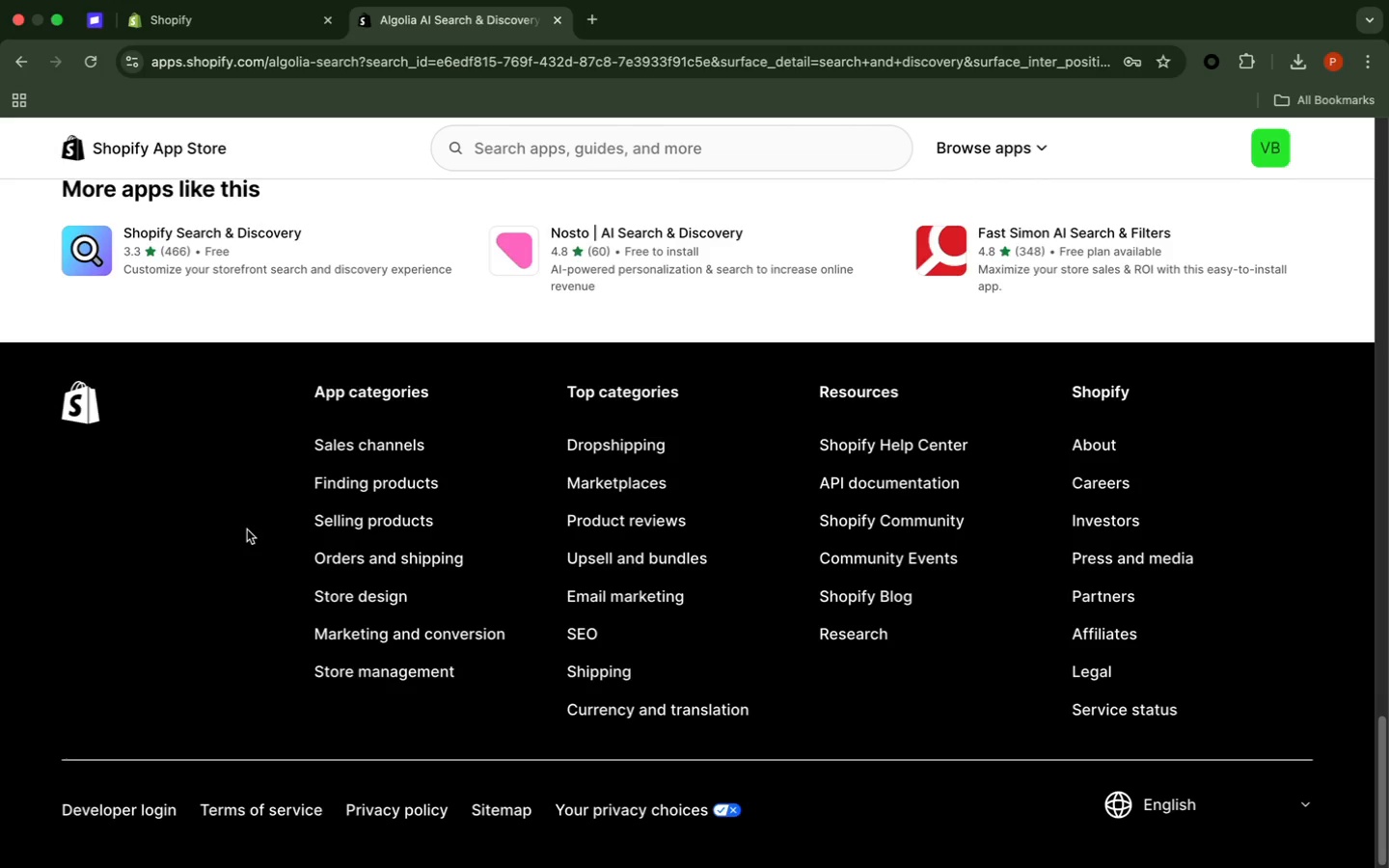 
wait(15.53)
 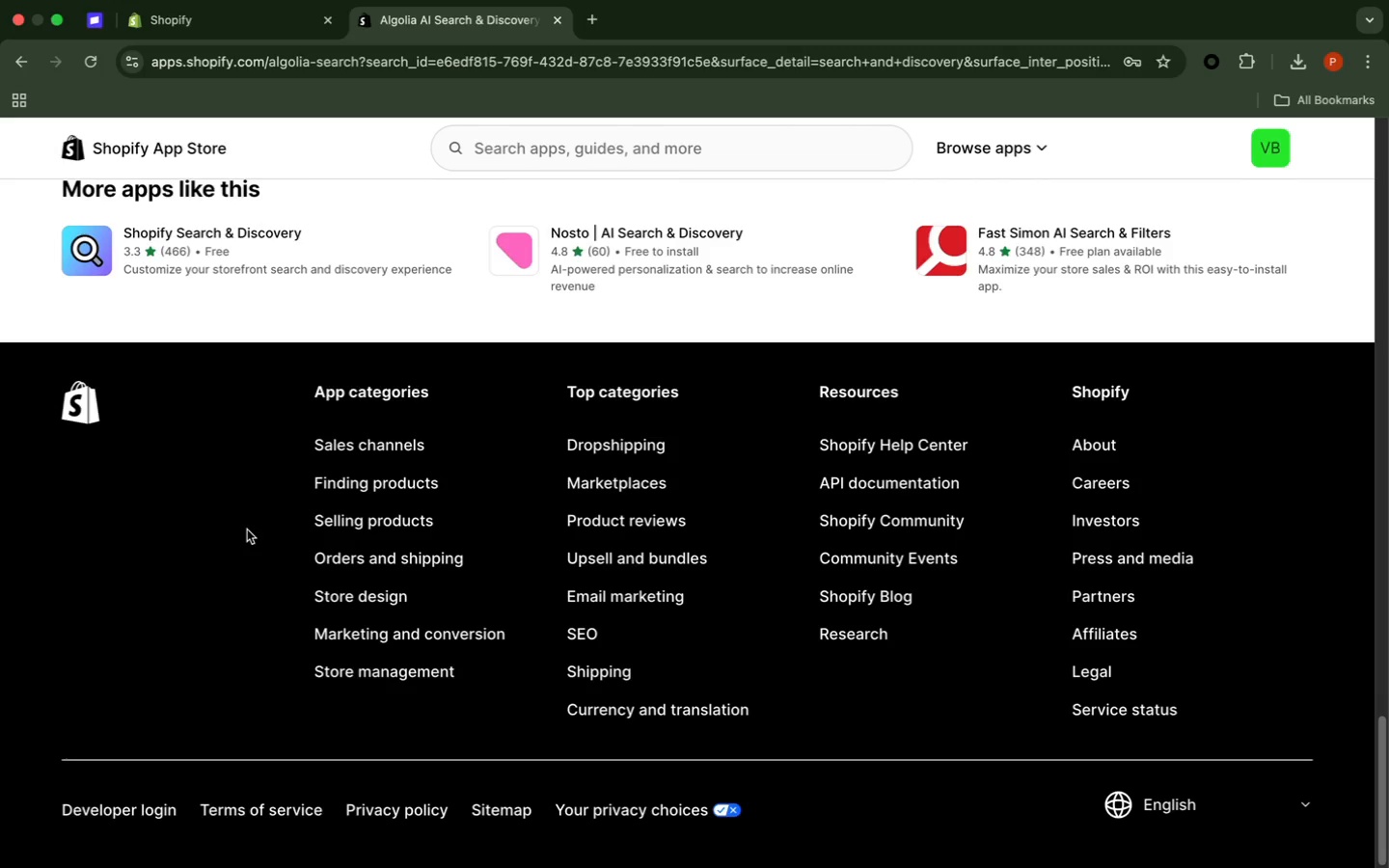 
left_click([26, 59])
 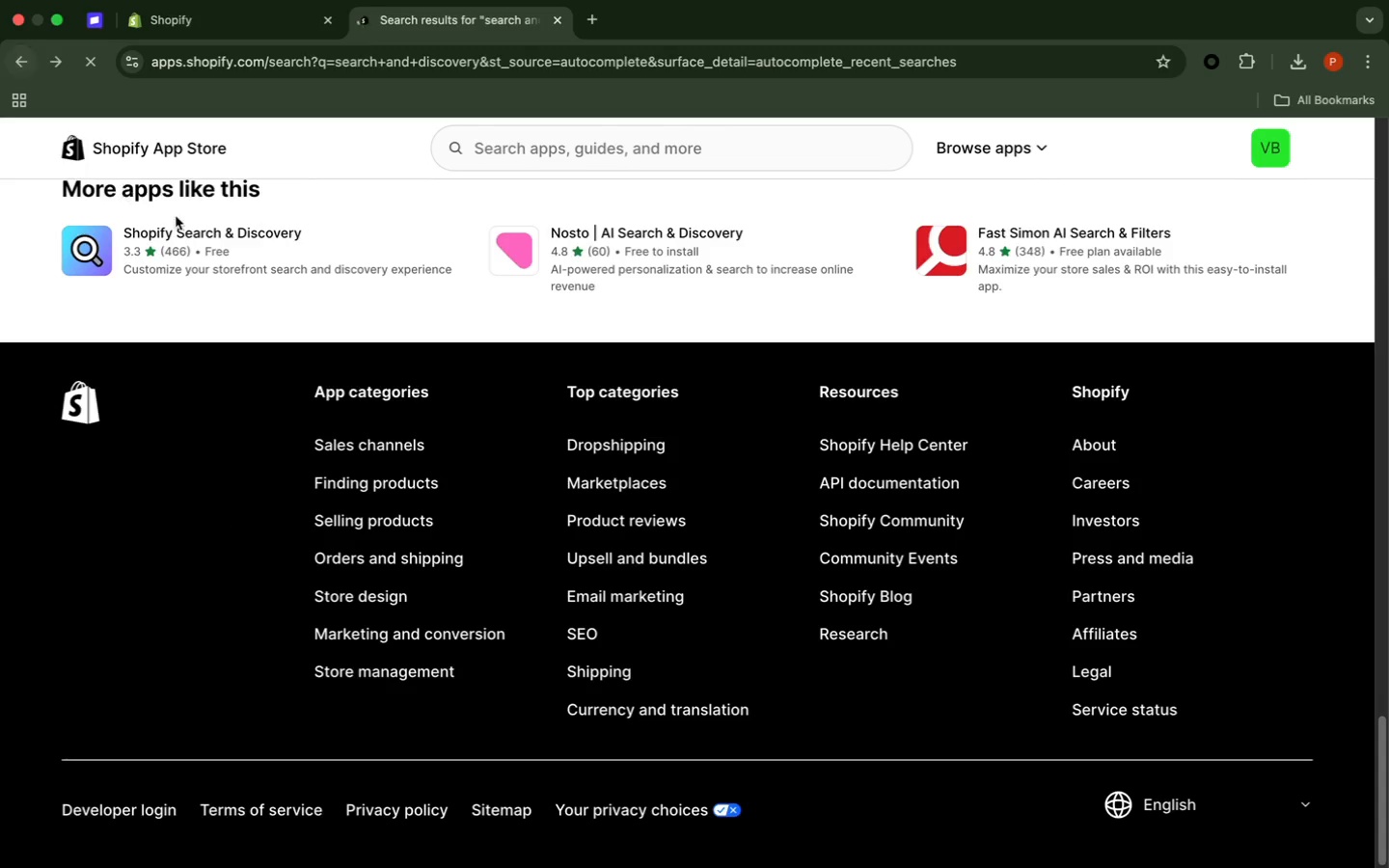 
mouse_move([478, 338])
 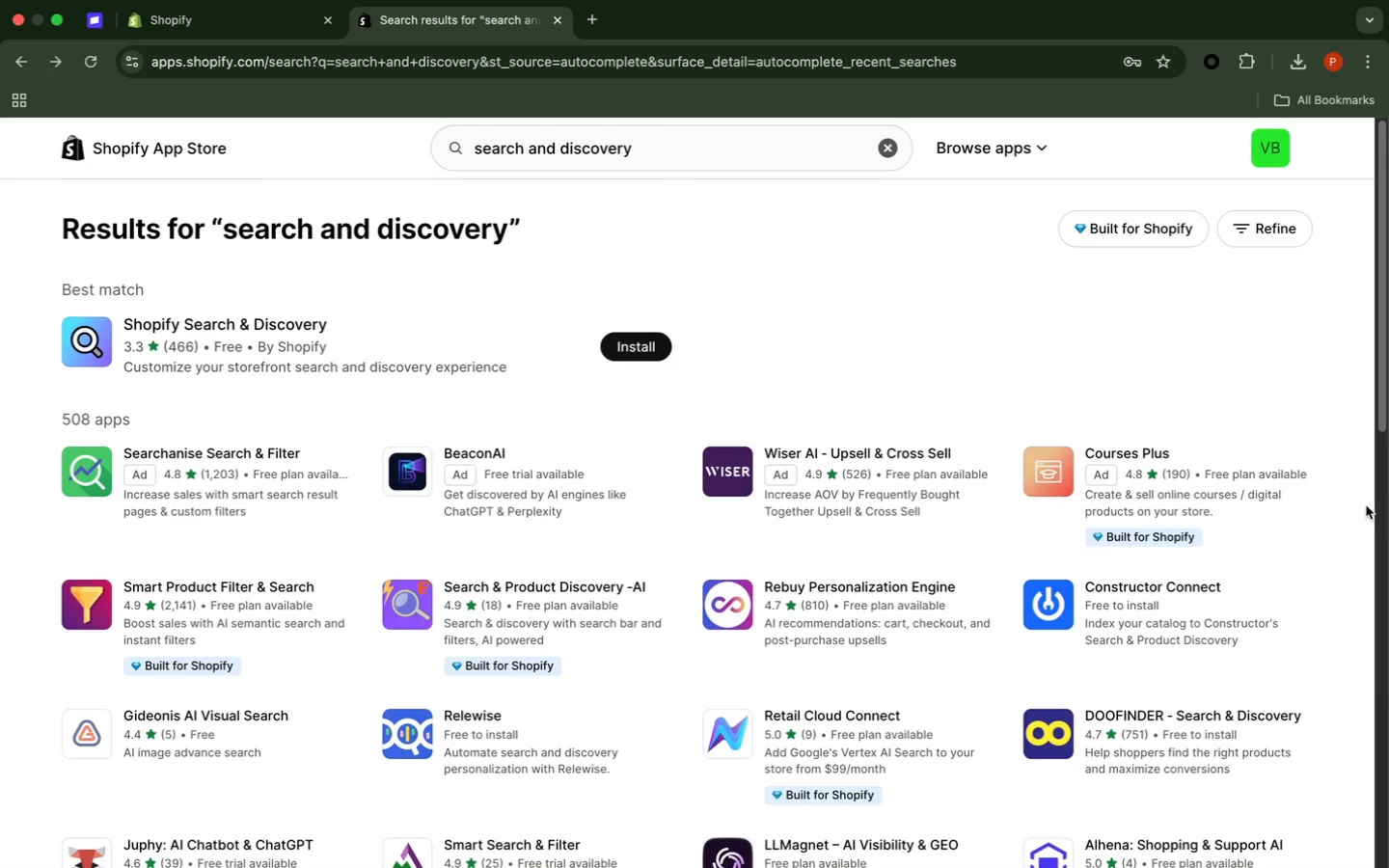 
scroll: coordinate [1366, 505], scroll_direction: down, amount: 11.0
 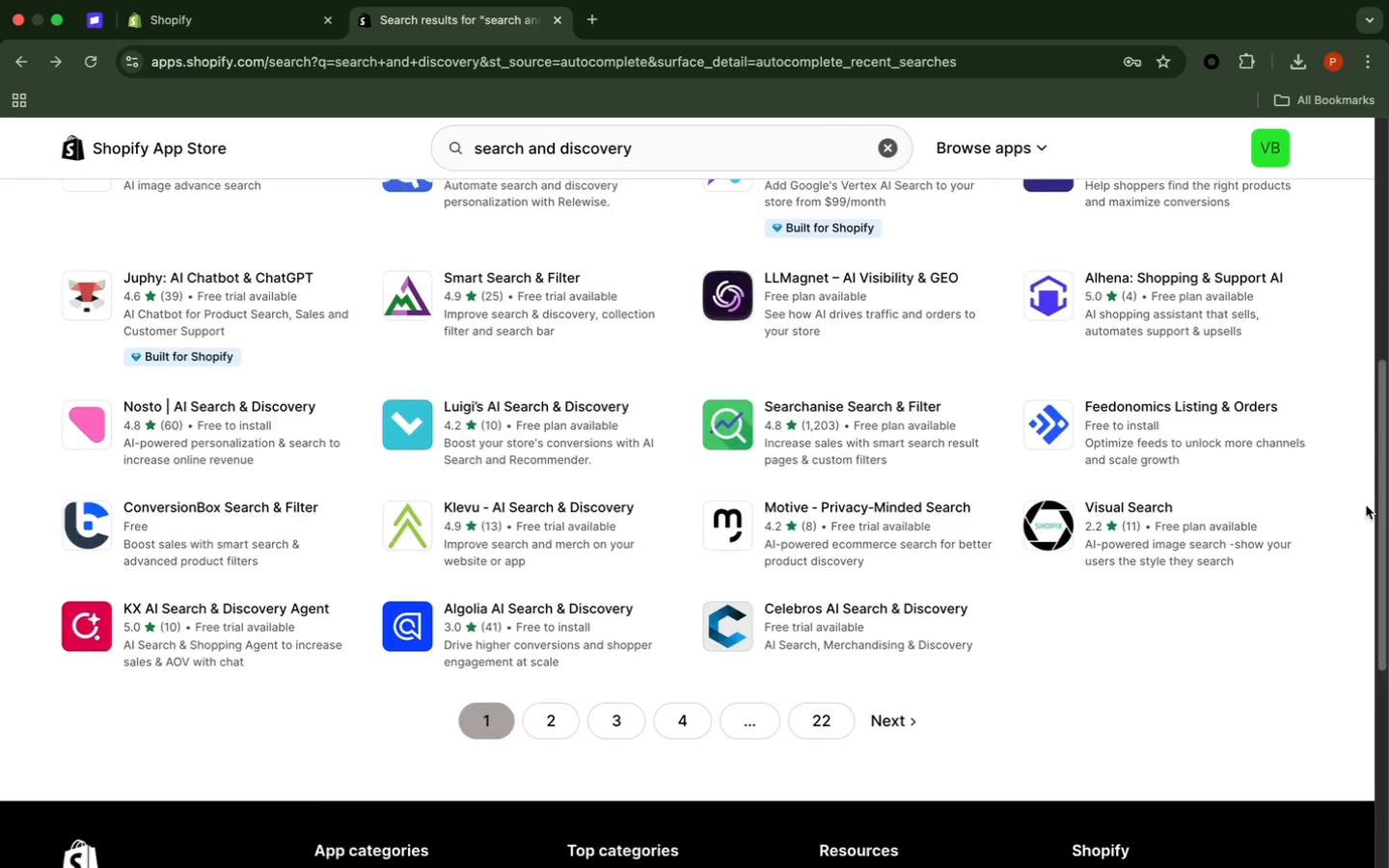 
scroll: coordinate [1366, 505], scroll_direction: up, amount: 3.0
 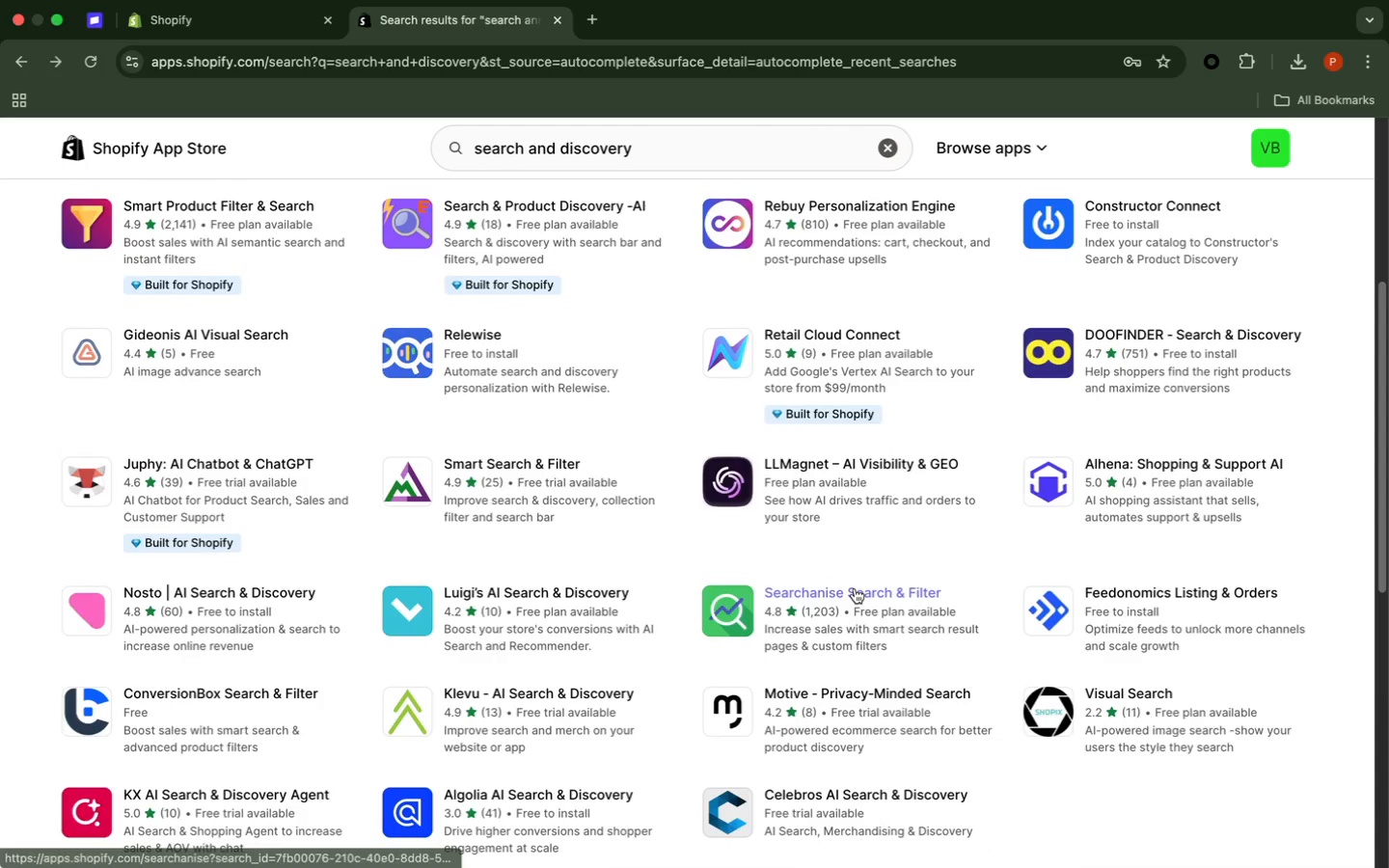 
left_click([855, 589])
 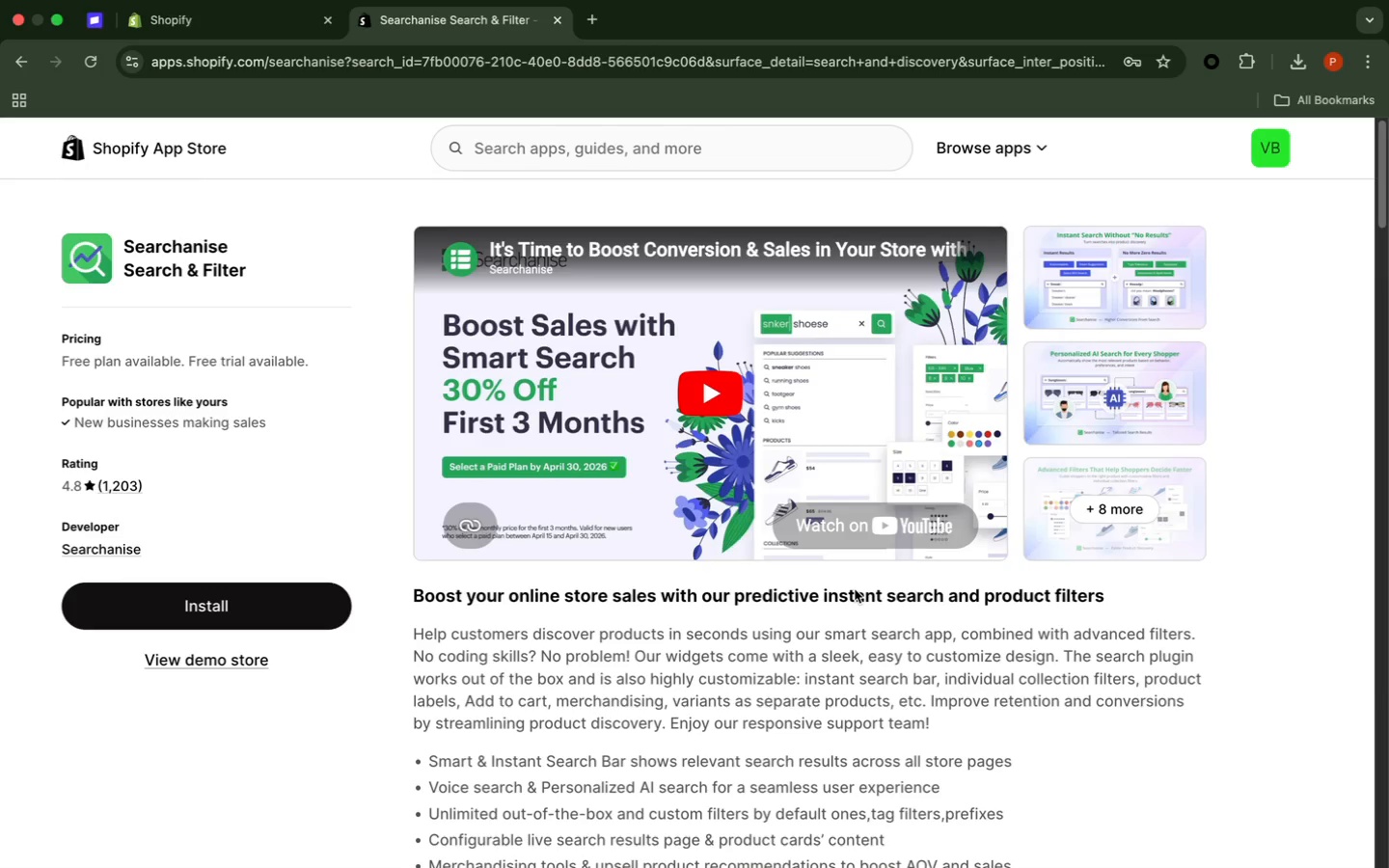 
wait(23.11)
 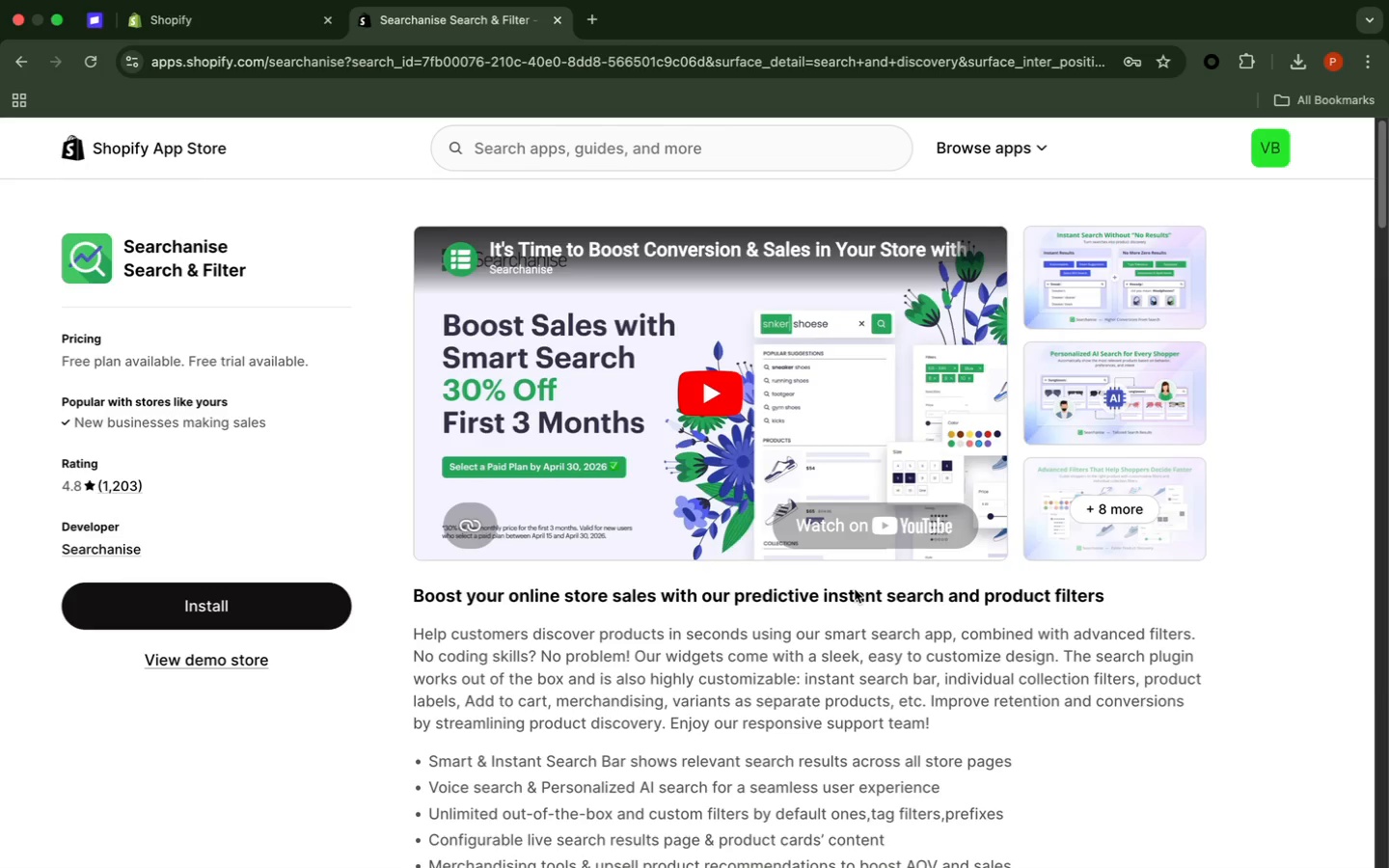 
scroll: coordinate [853, 589], scroll_direction: down, amount: 4.0
 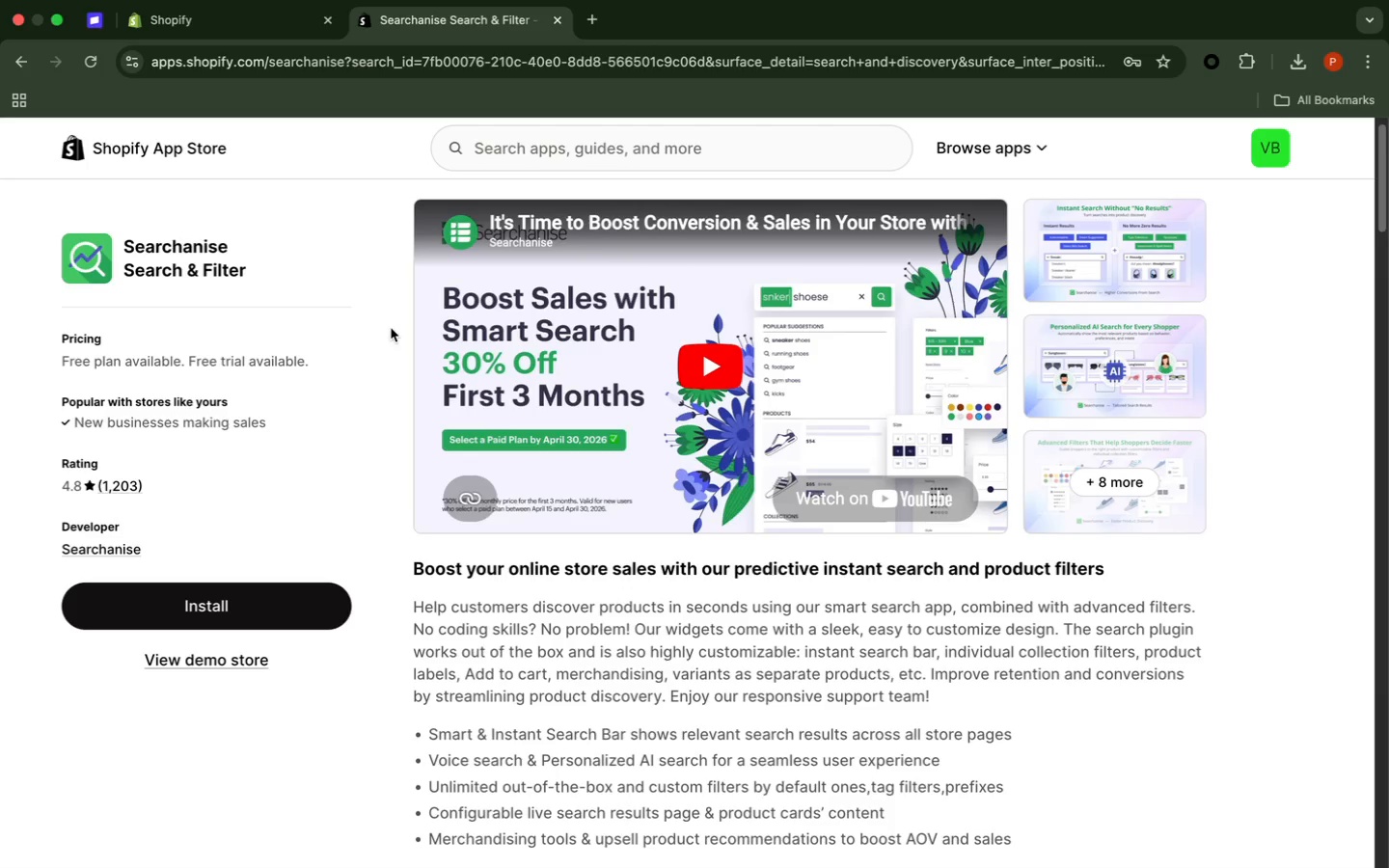 
wait(6.23)
 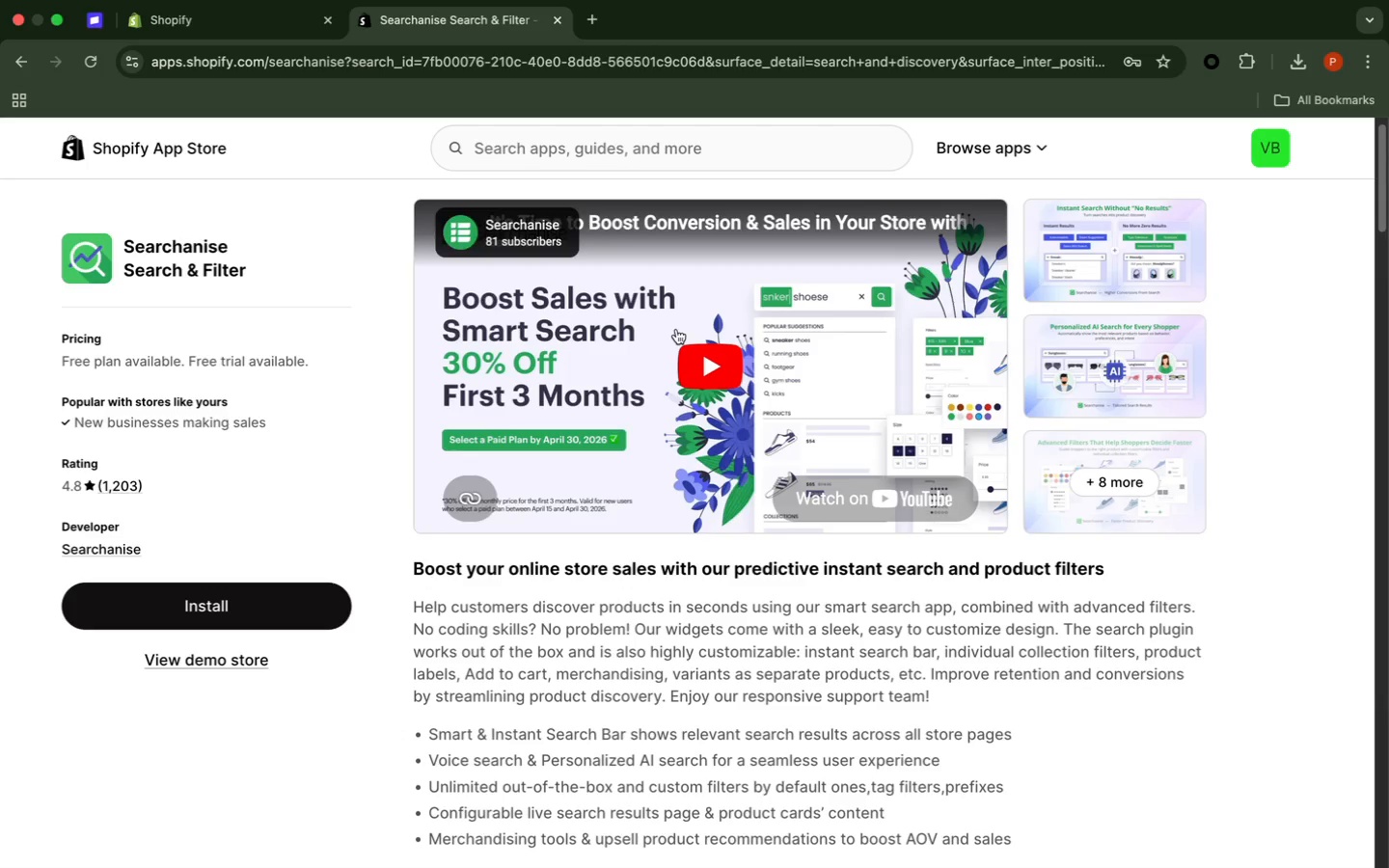 
scroll: coordinate [352, 288], scroll_direction: down, amount: 17.0
 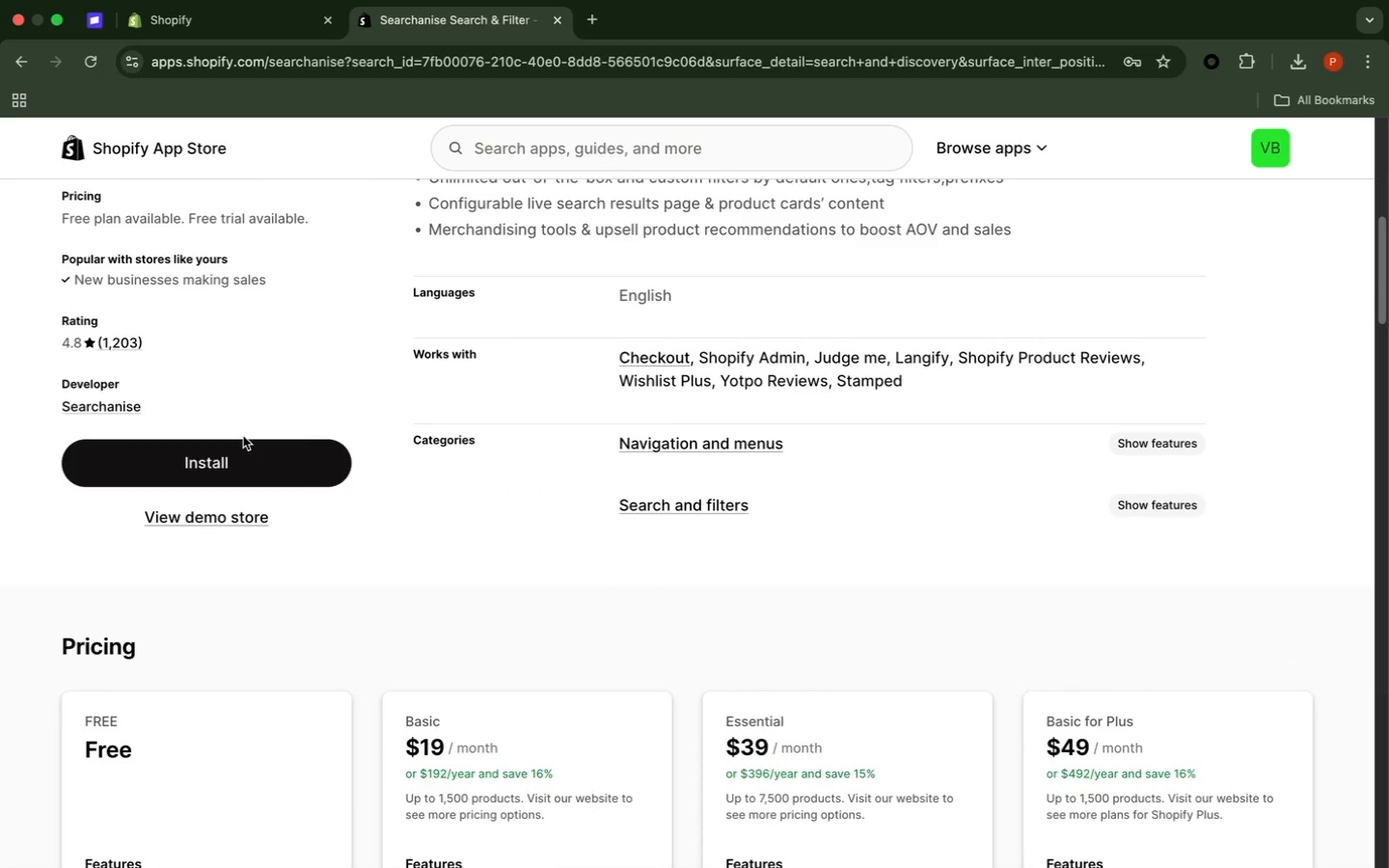 
wait(10.18)
 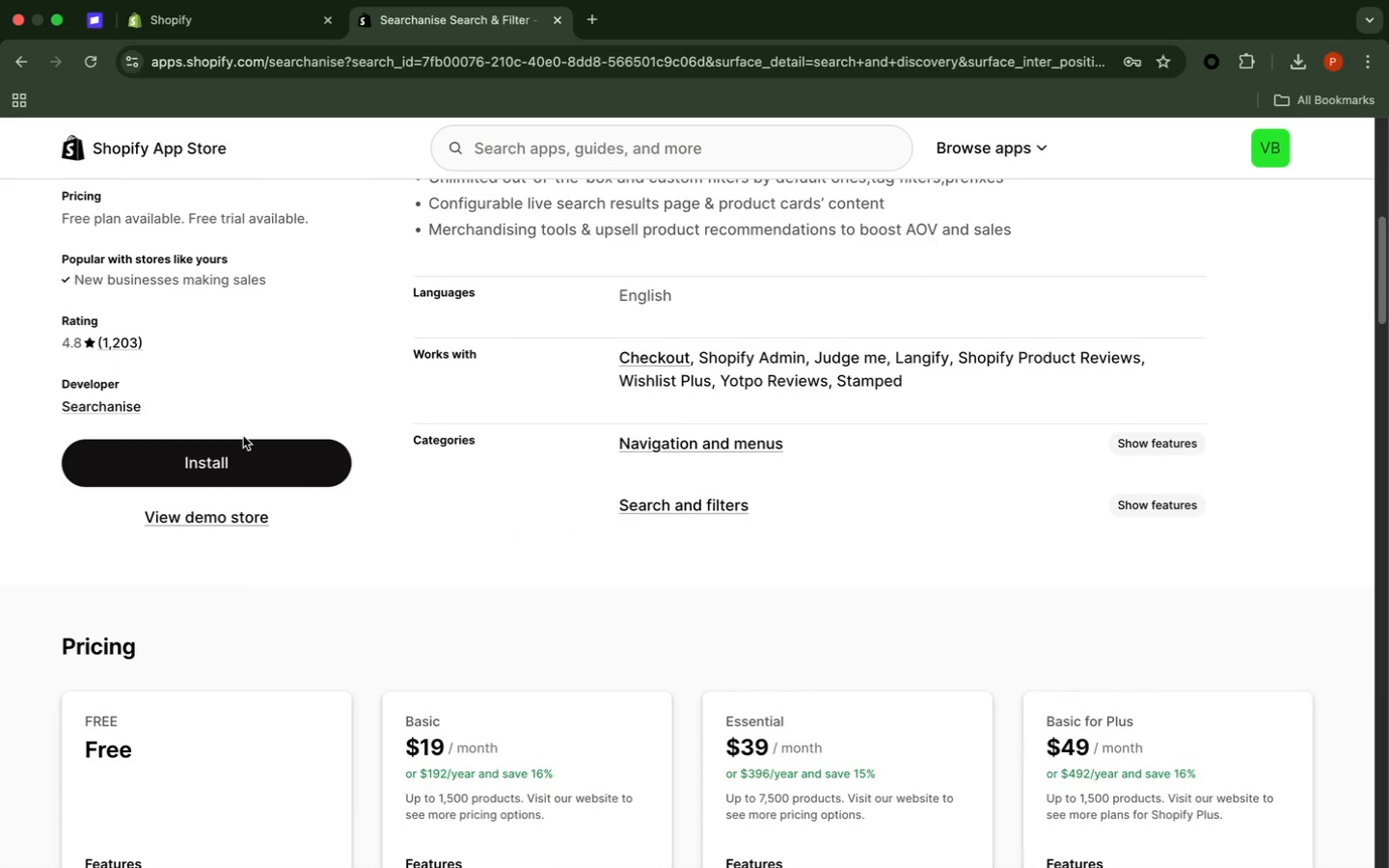 
scroll: coordinate [368, 416], scroll_direction: down, amount: 20.0
 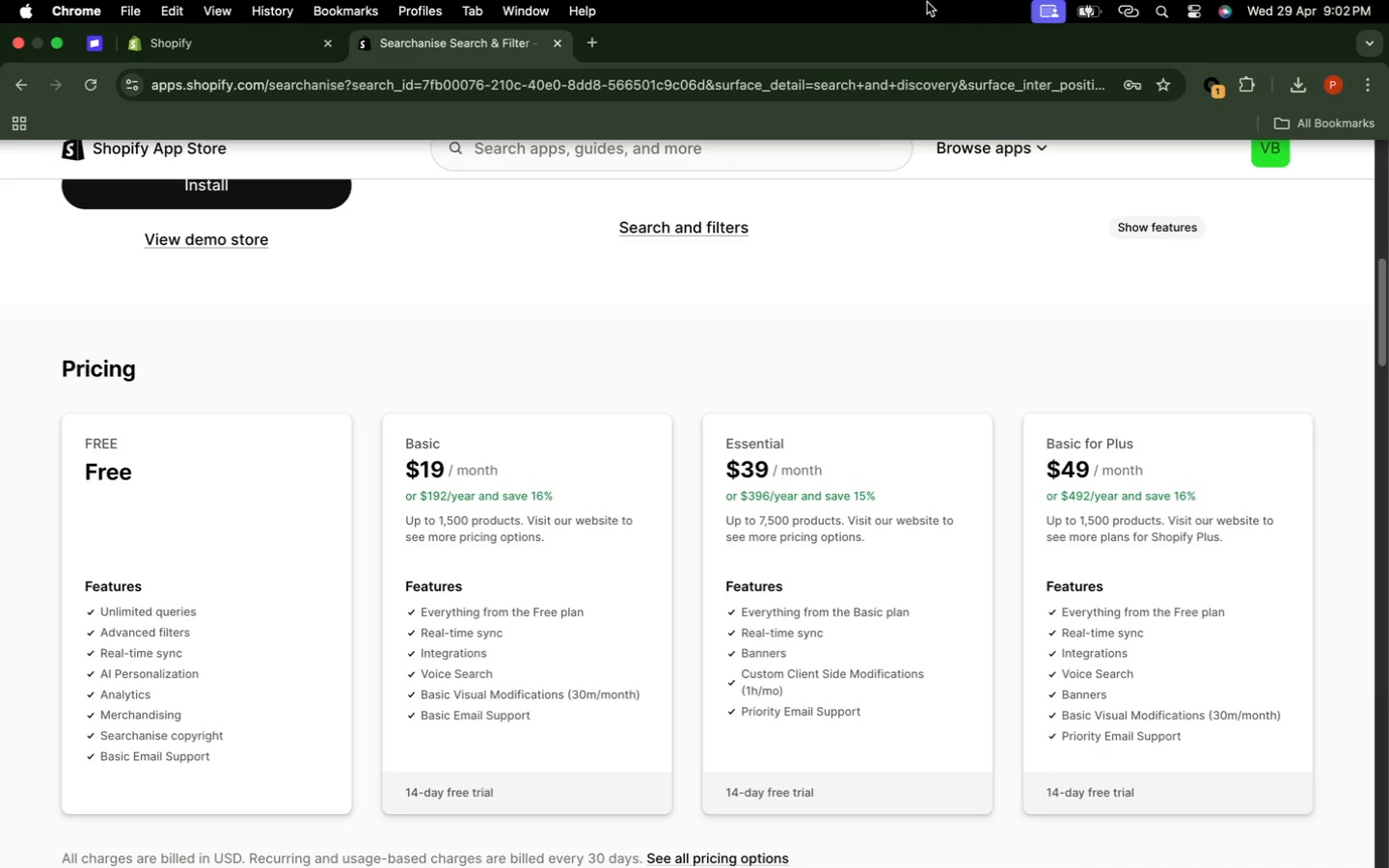 
wait(9.91)
 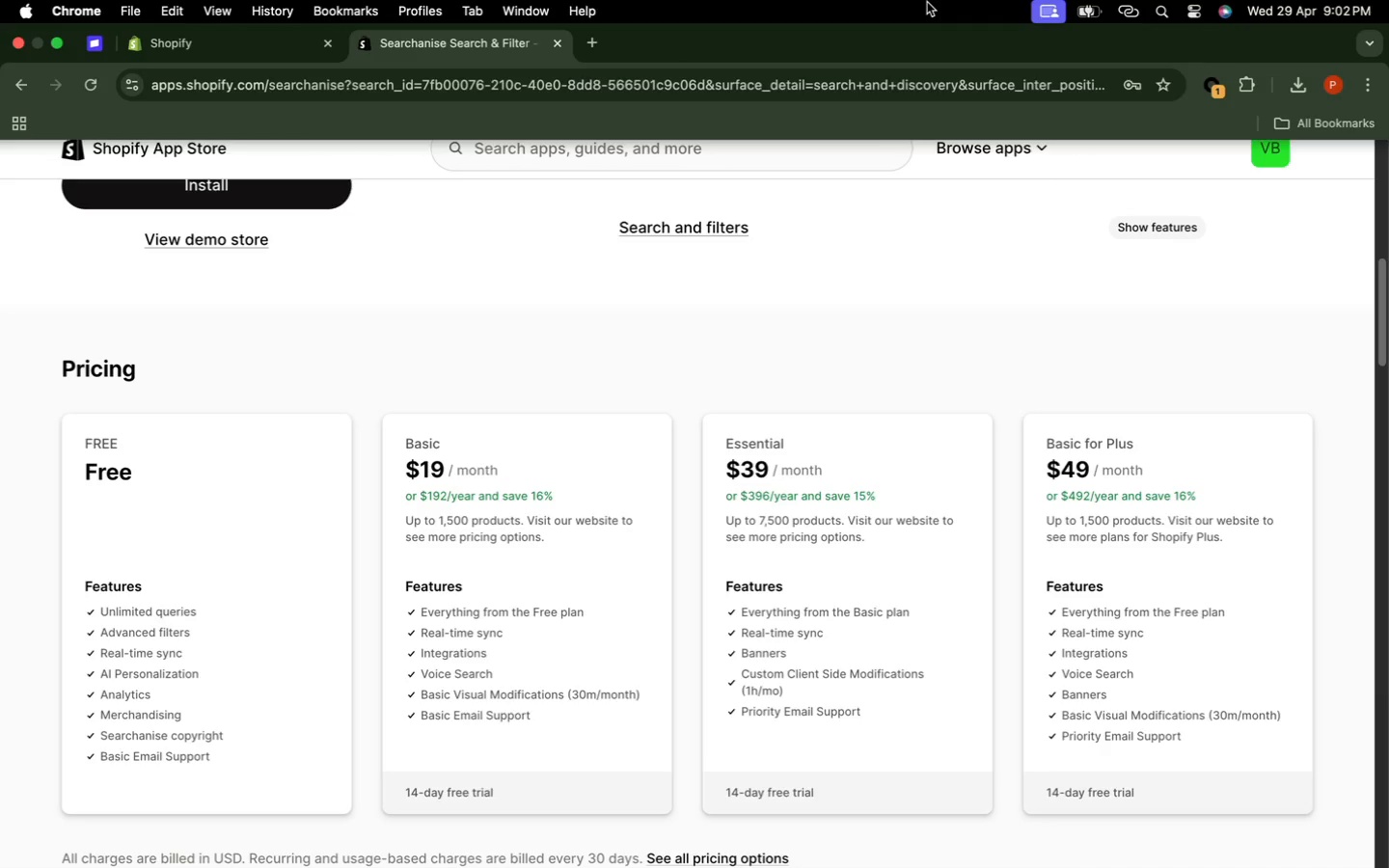 
scroll: coordinate [1245, 456], scroll_direction: down, amount: 9.0
 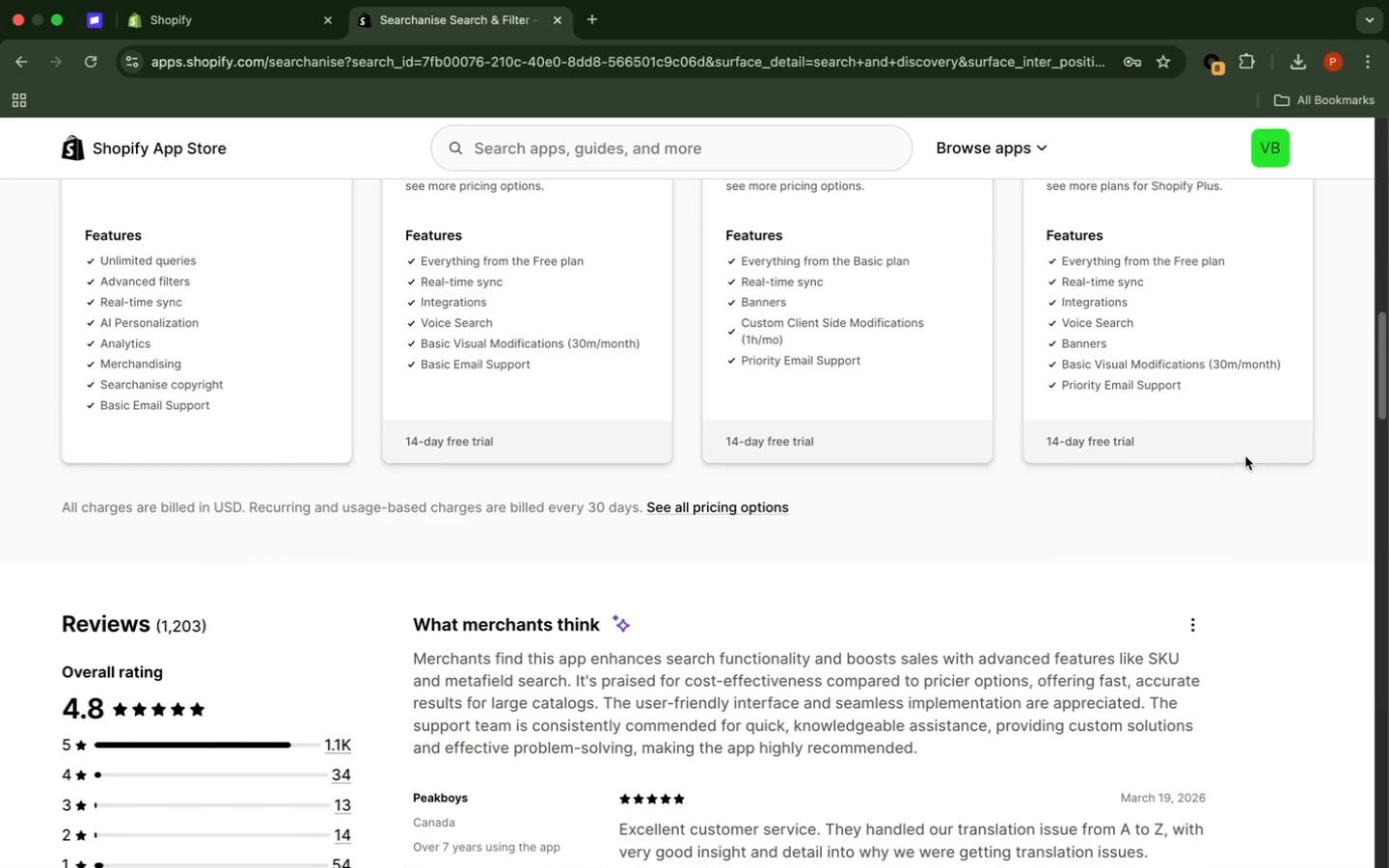 
scroll: coordinate [1245, 456], scroll_direction: up, amount: 5.0
 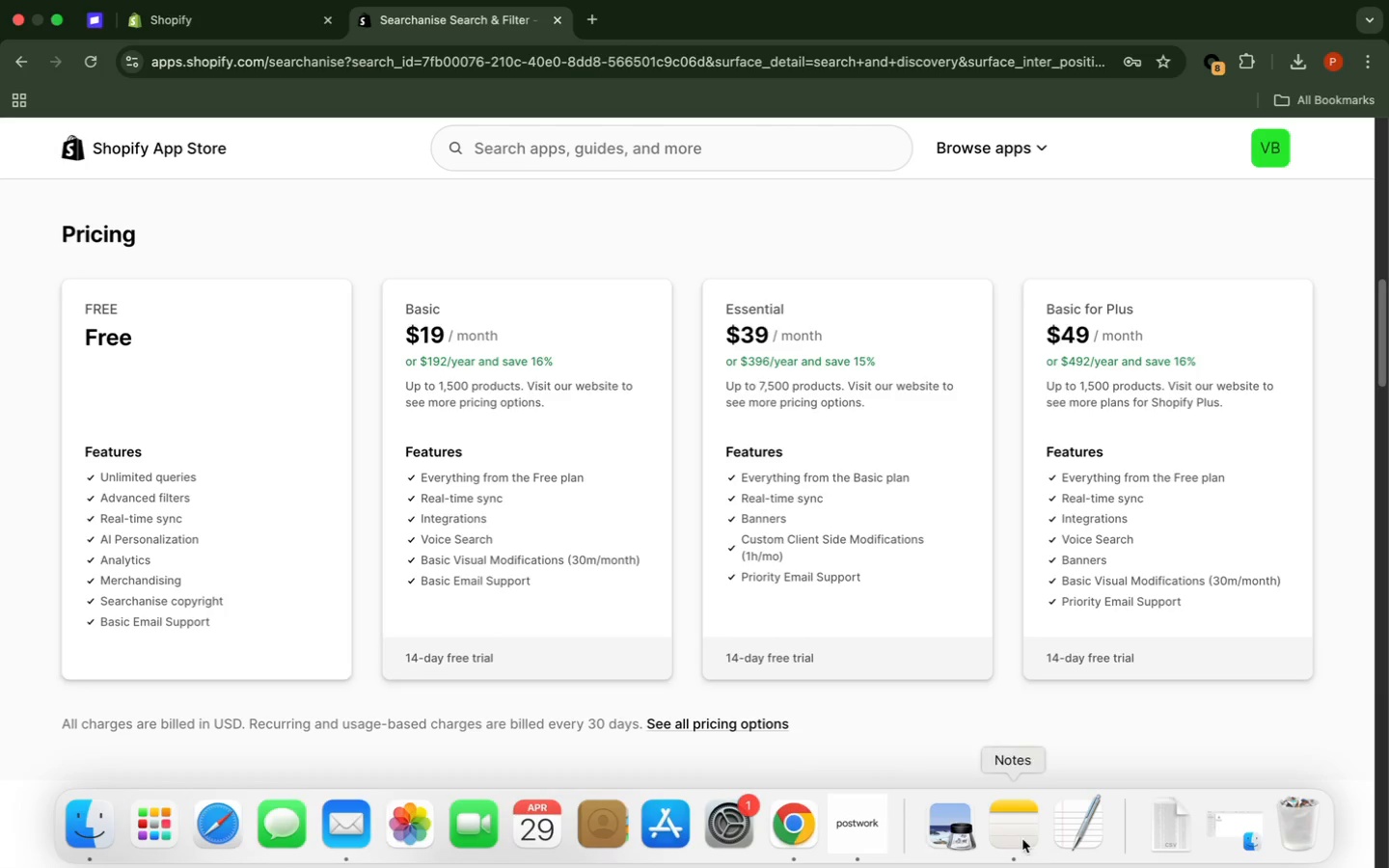 
left_click([874, 827])
 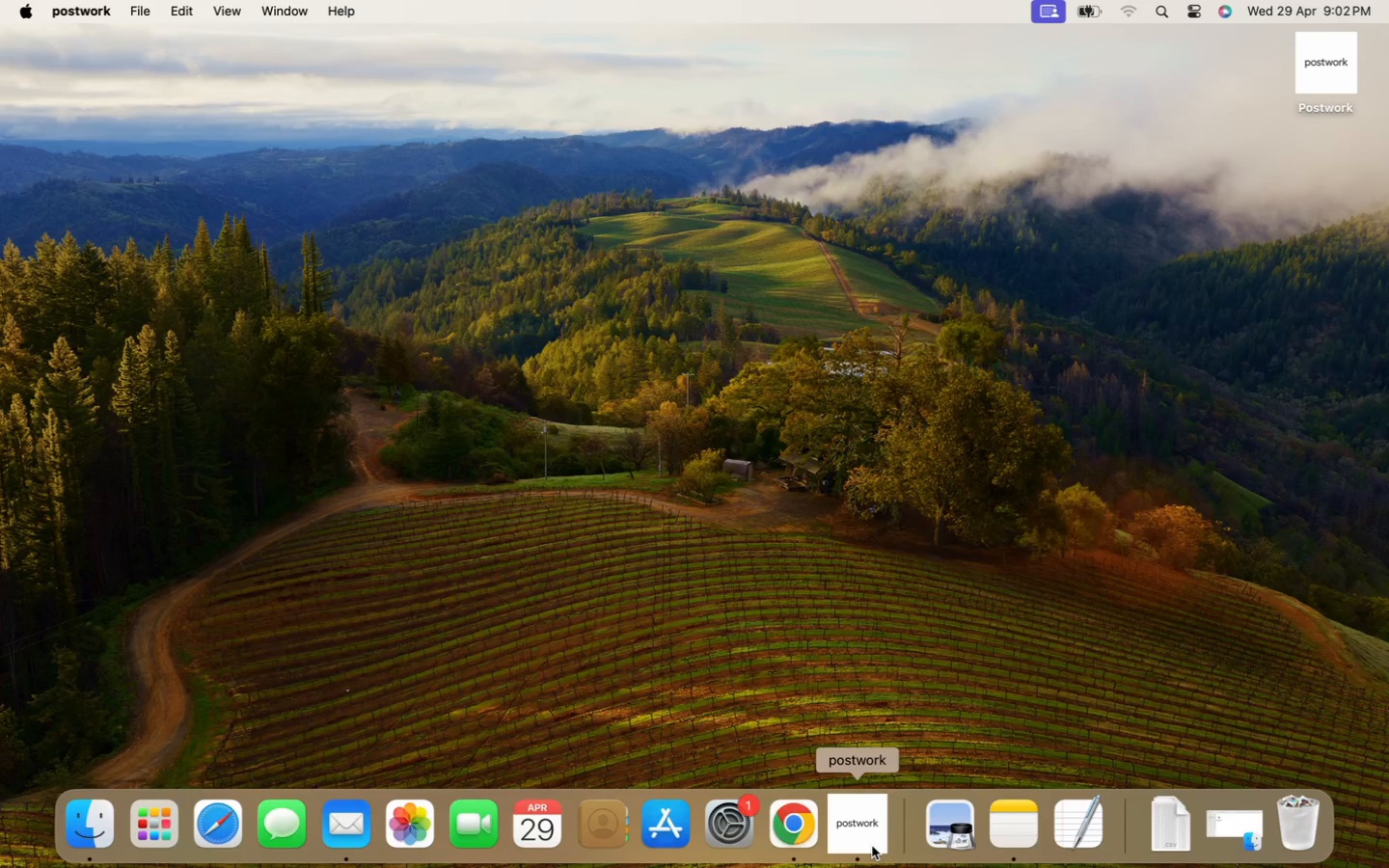 
left_click([872, 846])